 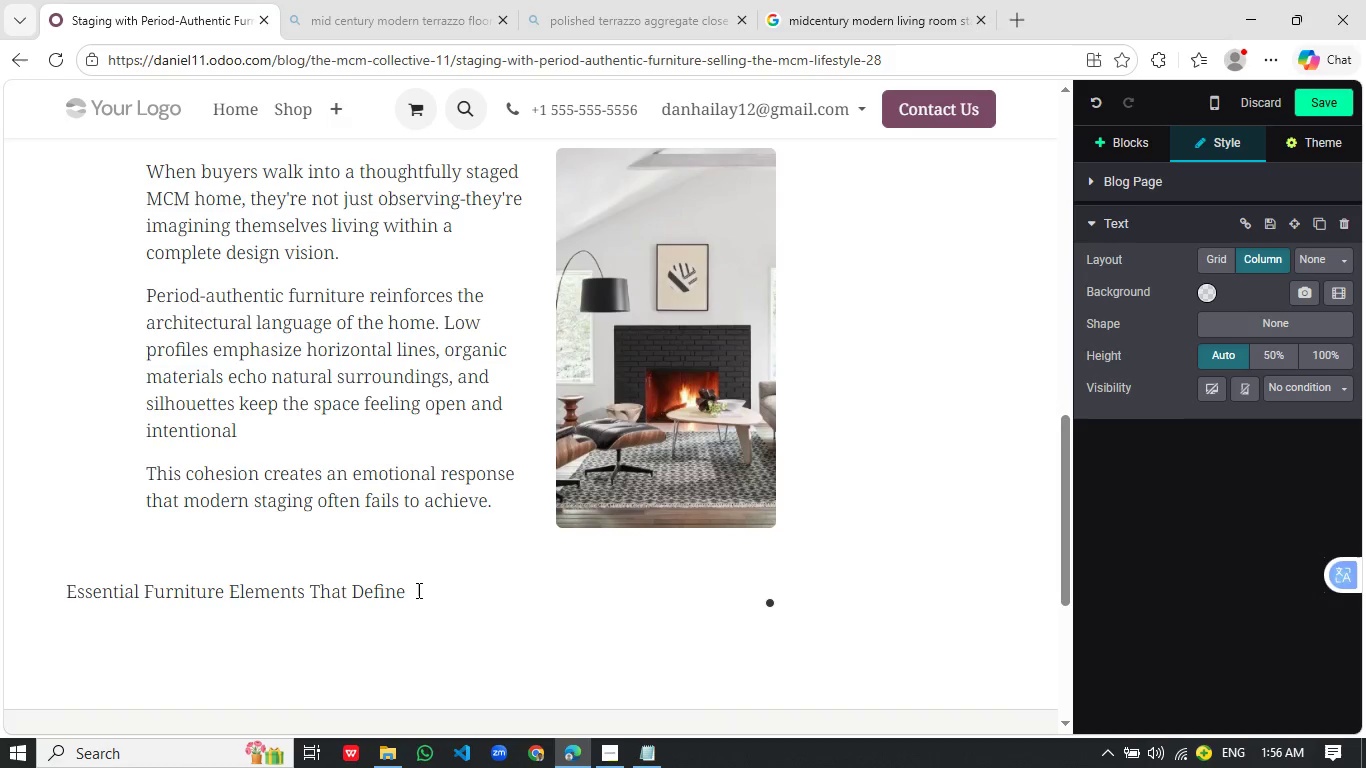 
type( the Look)
 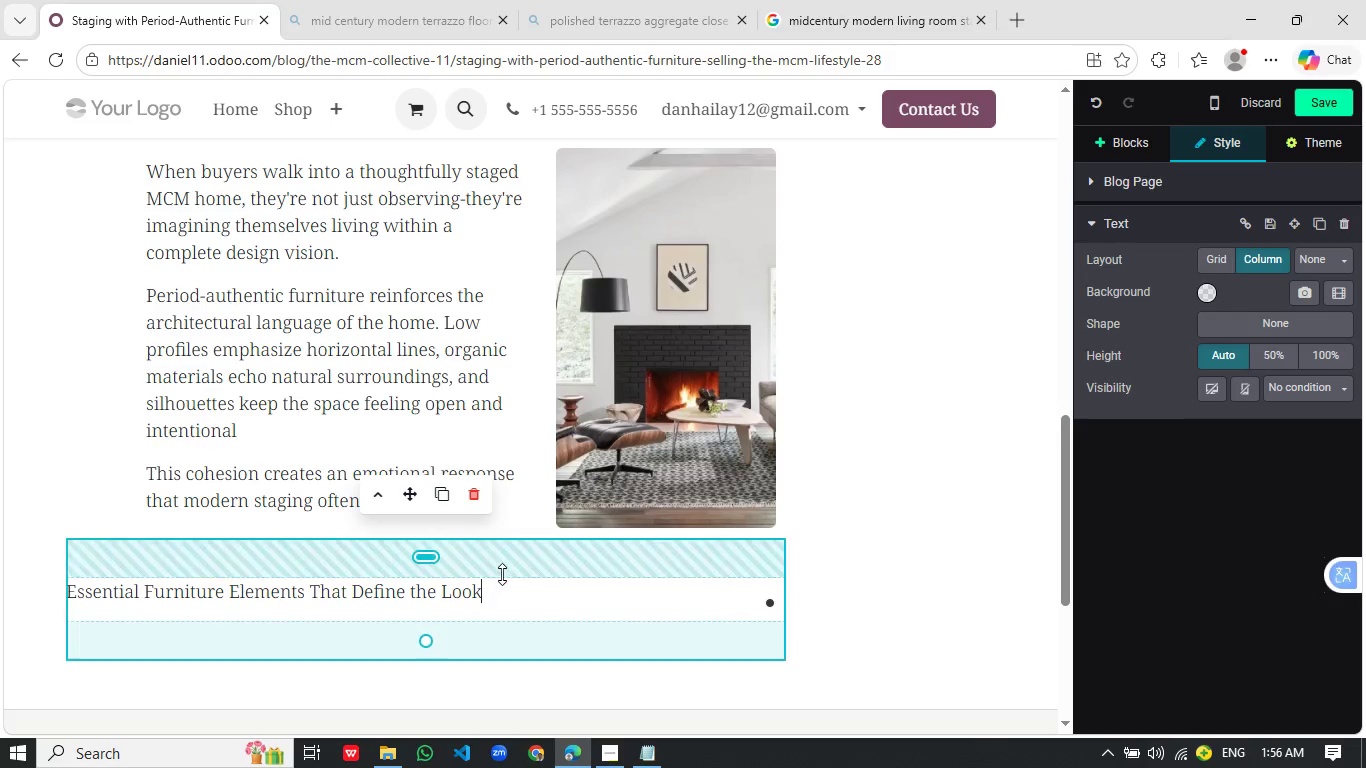 
left_click_drag(start_coordinate=[498, 593], to_coordinate=[70, 594])
 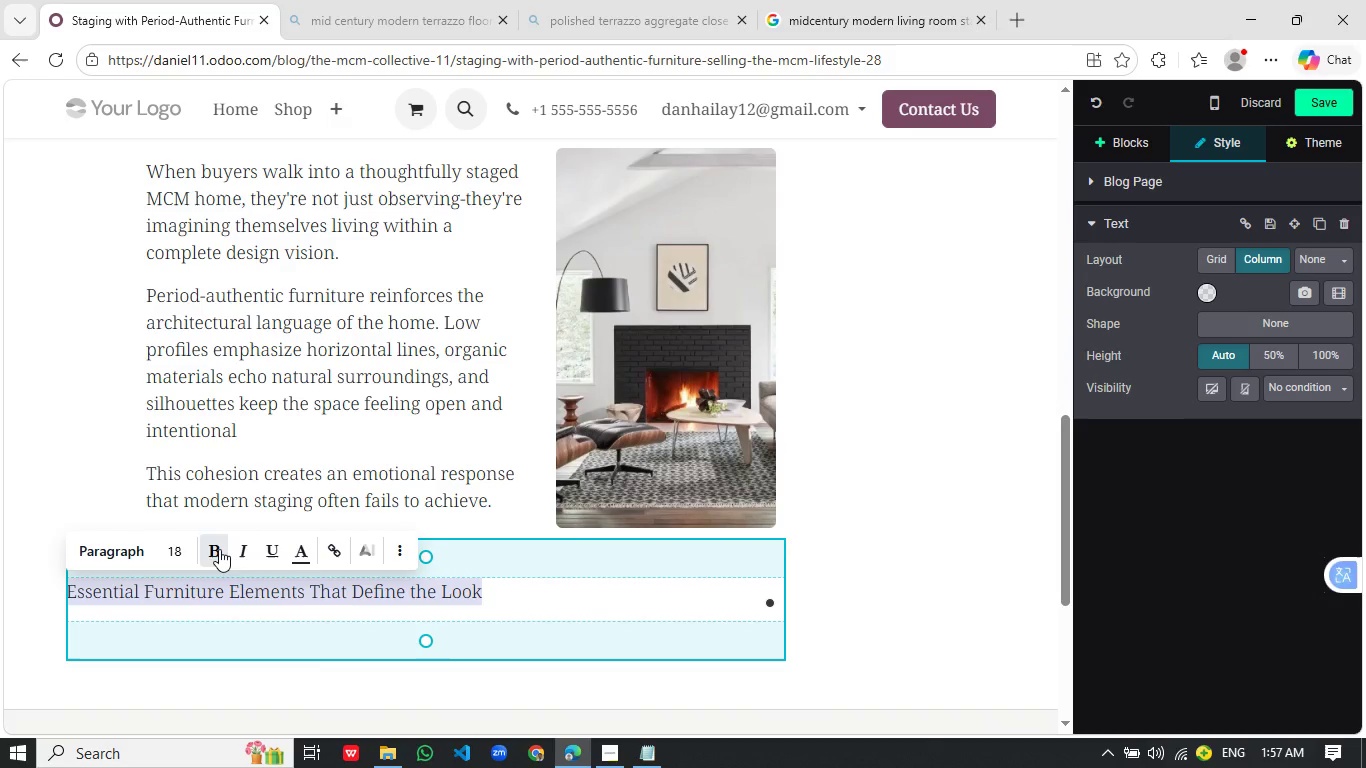 
left_click([217, 550])
 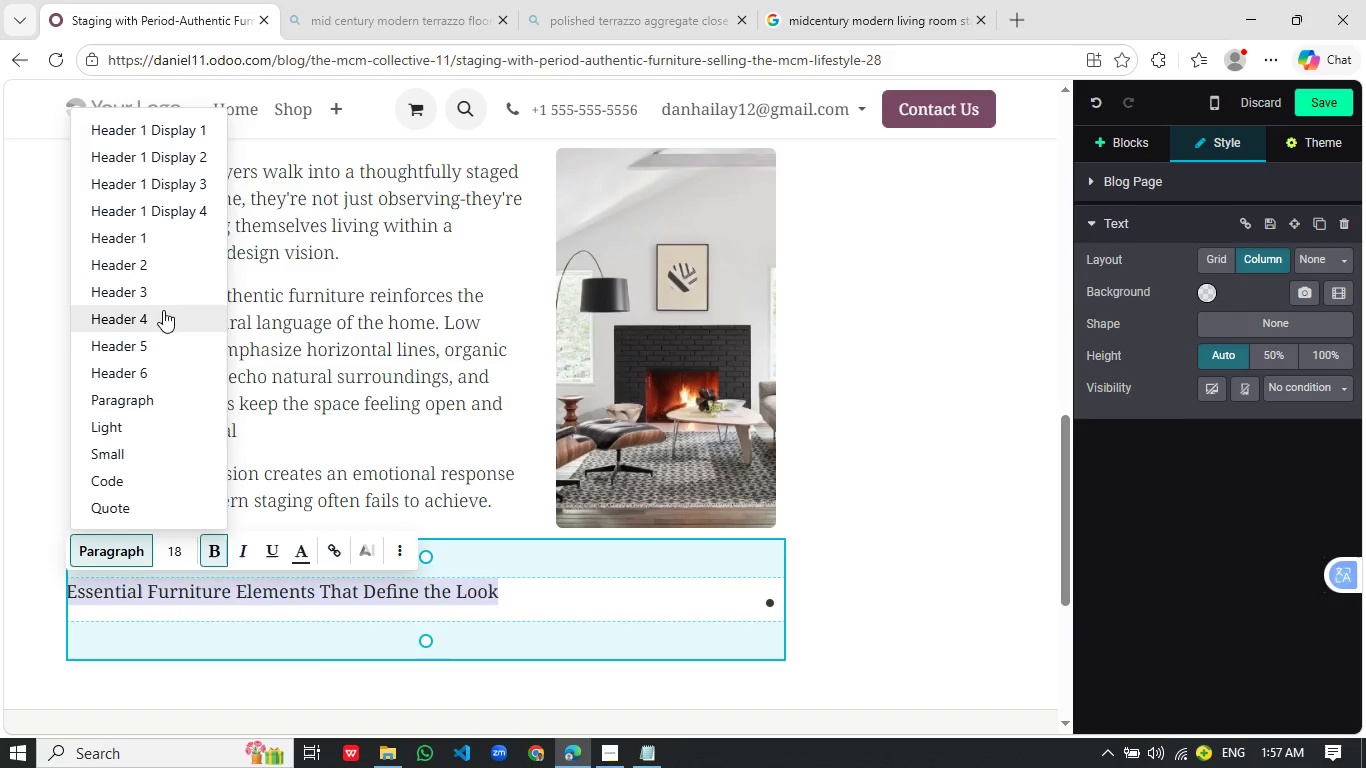 
left_click([168, 341])
 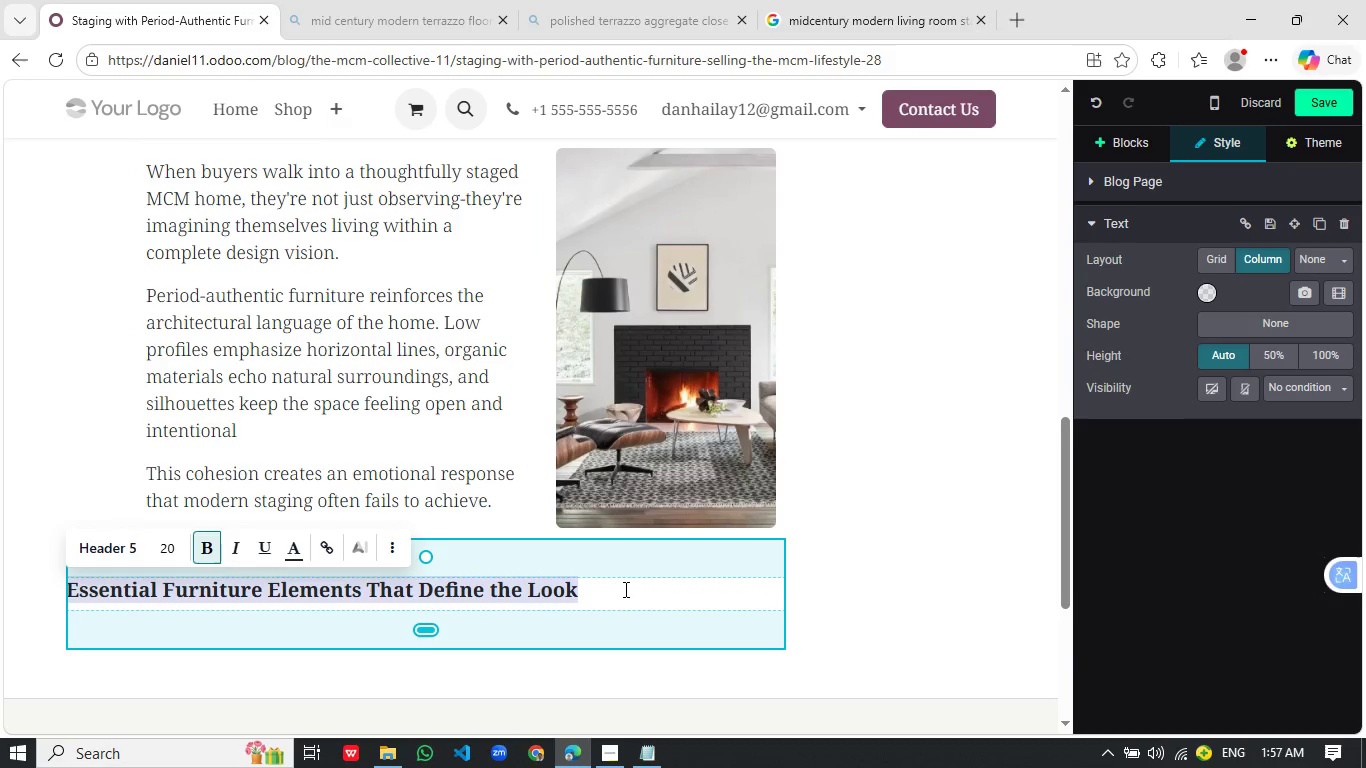 
left_click([623, 589])
 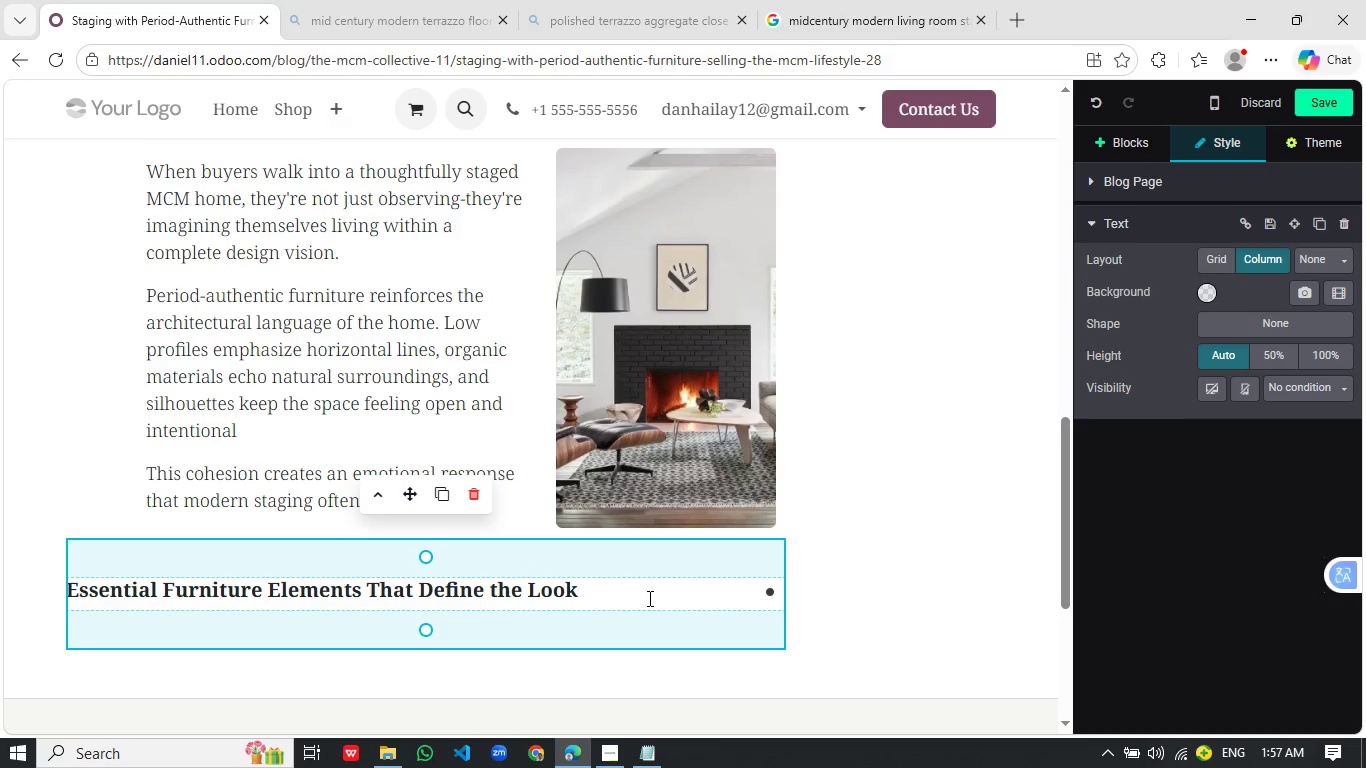 
key(Enter)
 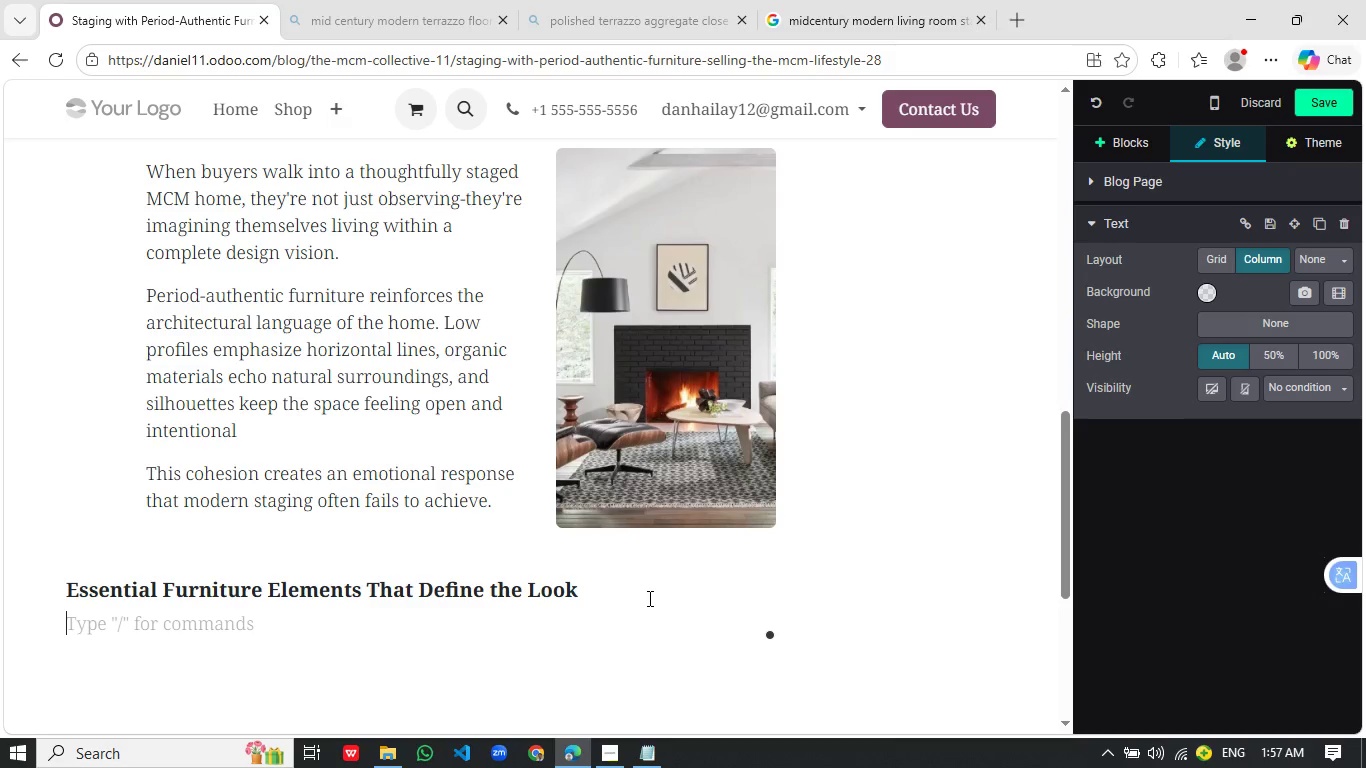 
wait(9.56)
 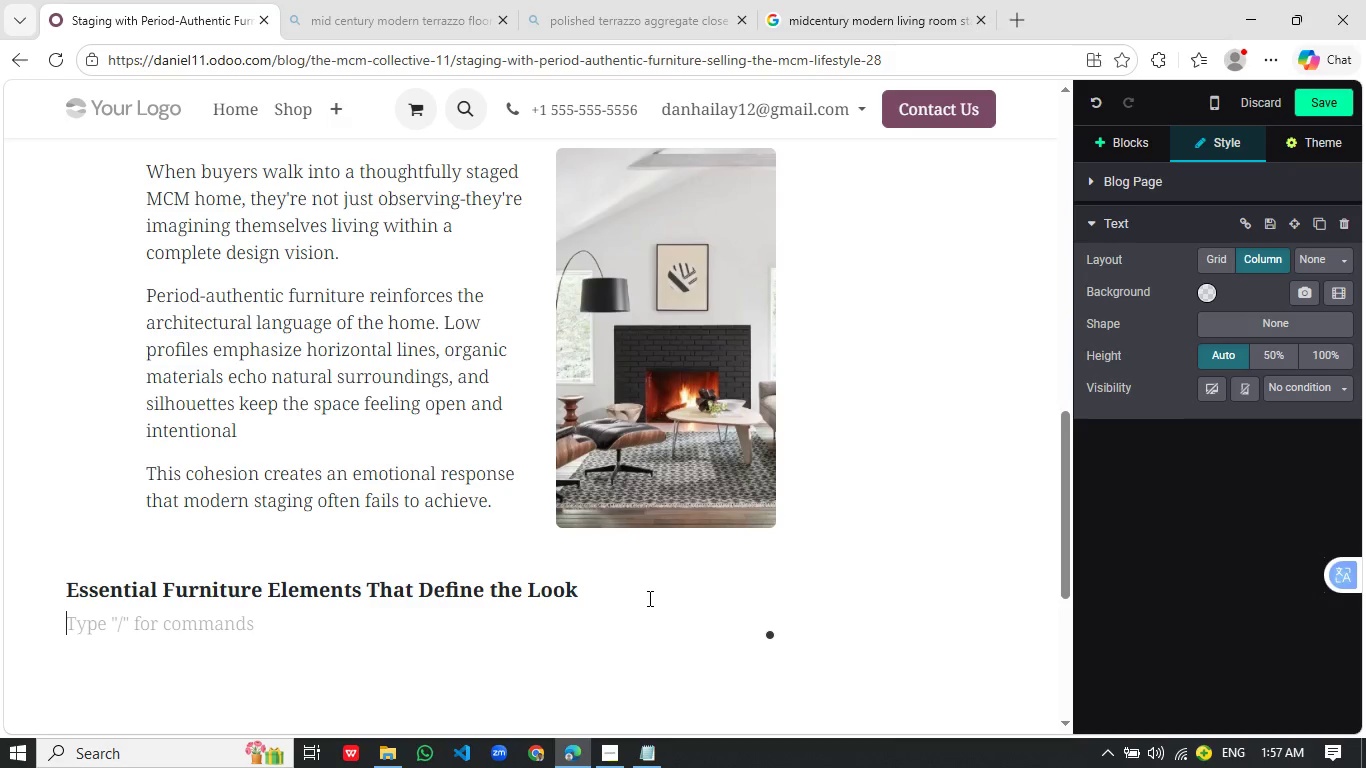 
type(To stage effectively, focuse)
key(Backspace)
type( on pieces that align with classic Mid-)
 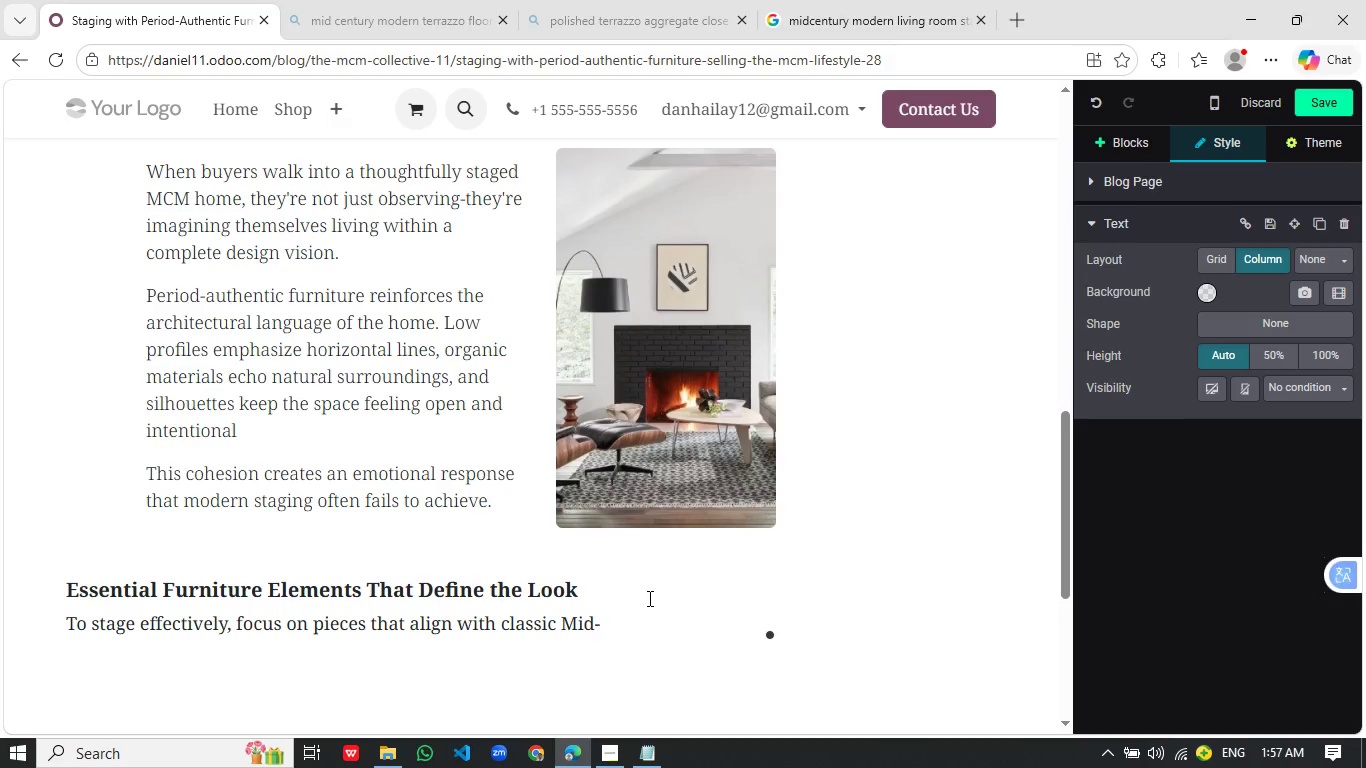 
type(Century design principles:)
 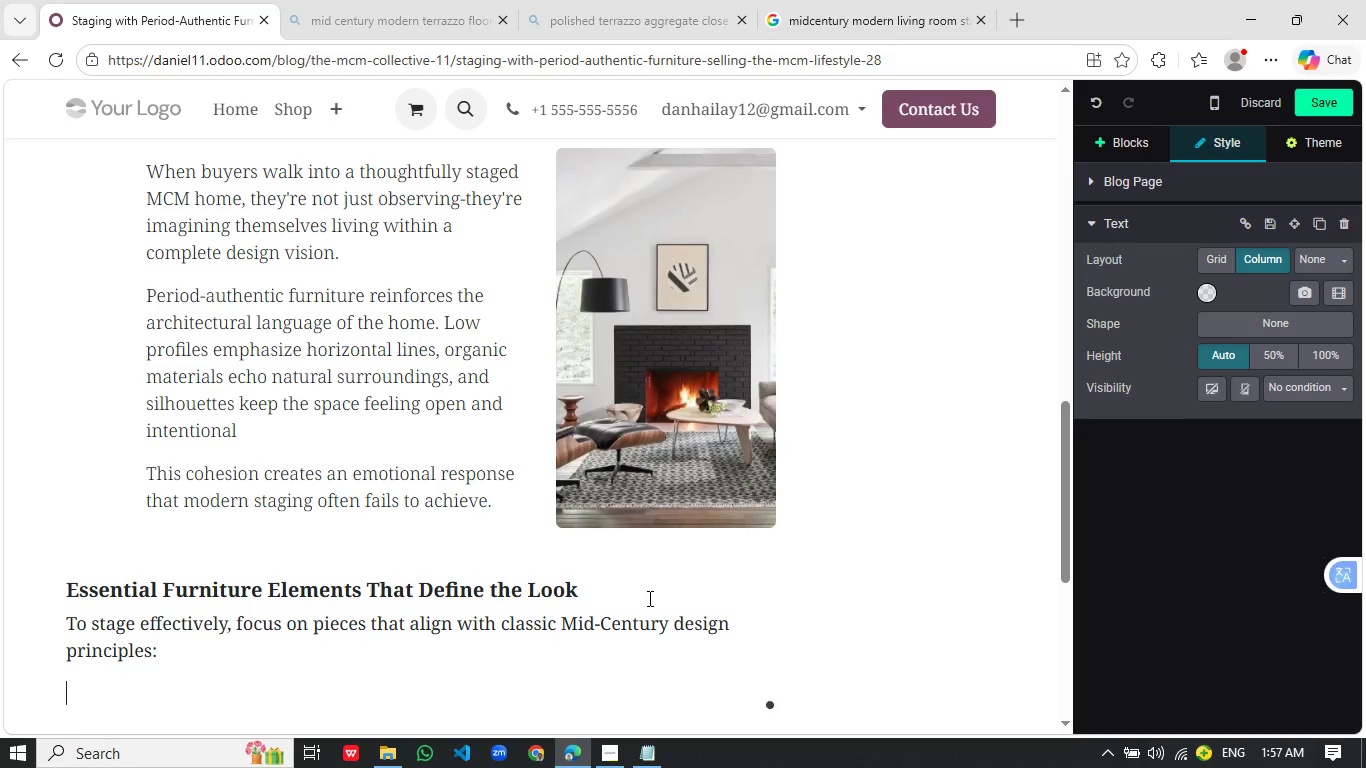 
 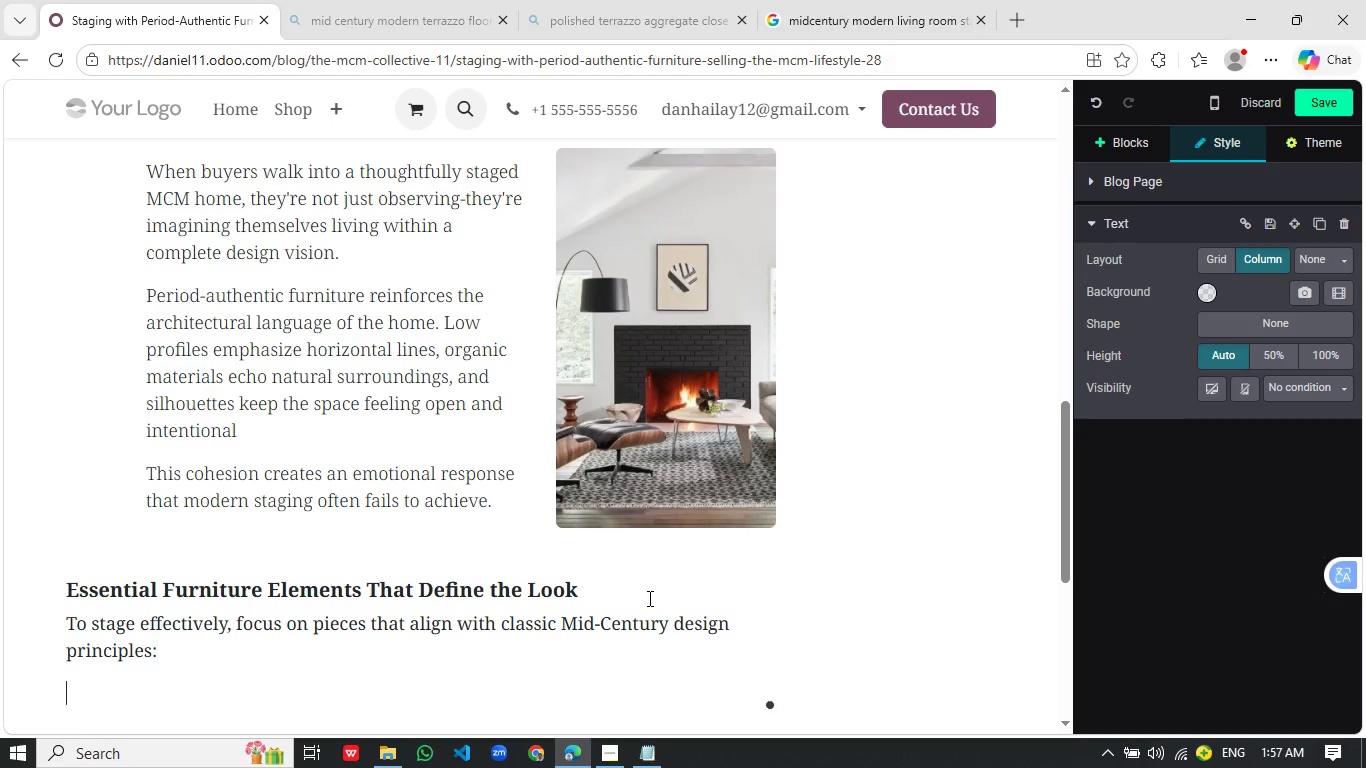 
key(Enter)
 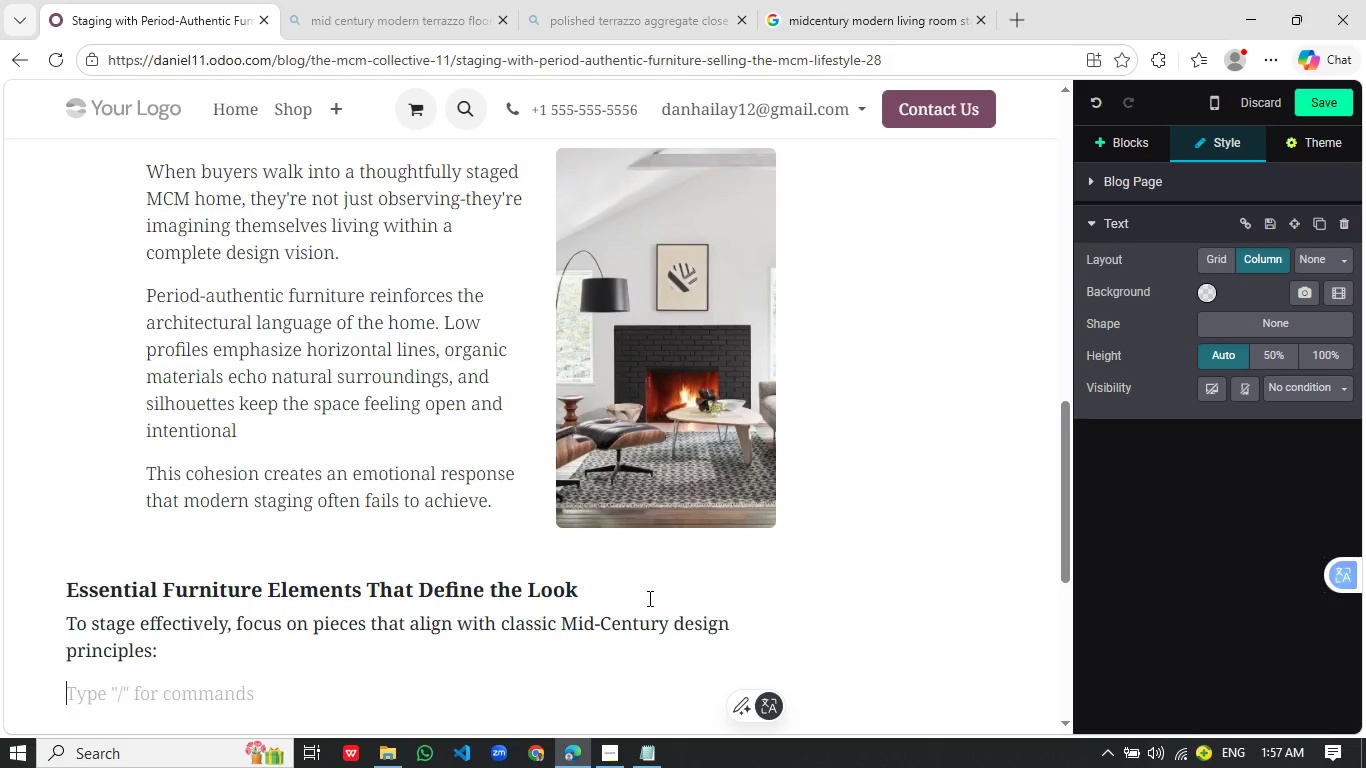 
key(Slash)
 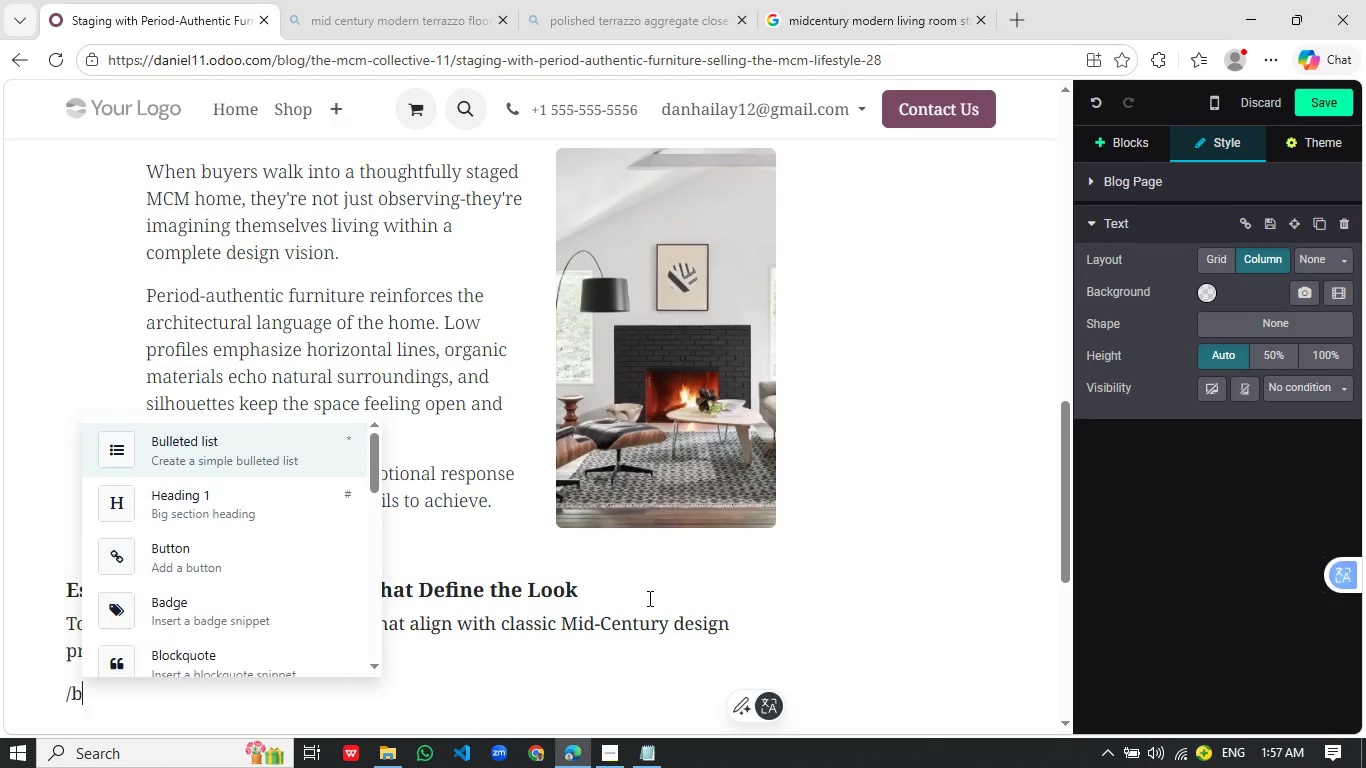 
key(B)
 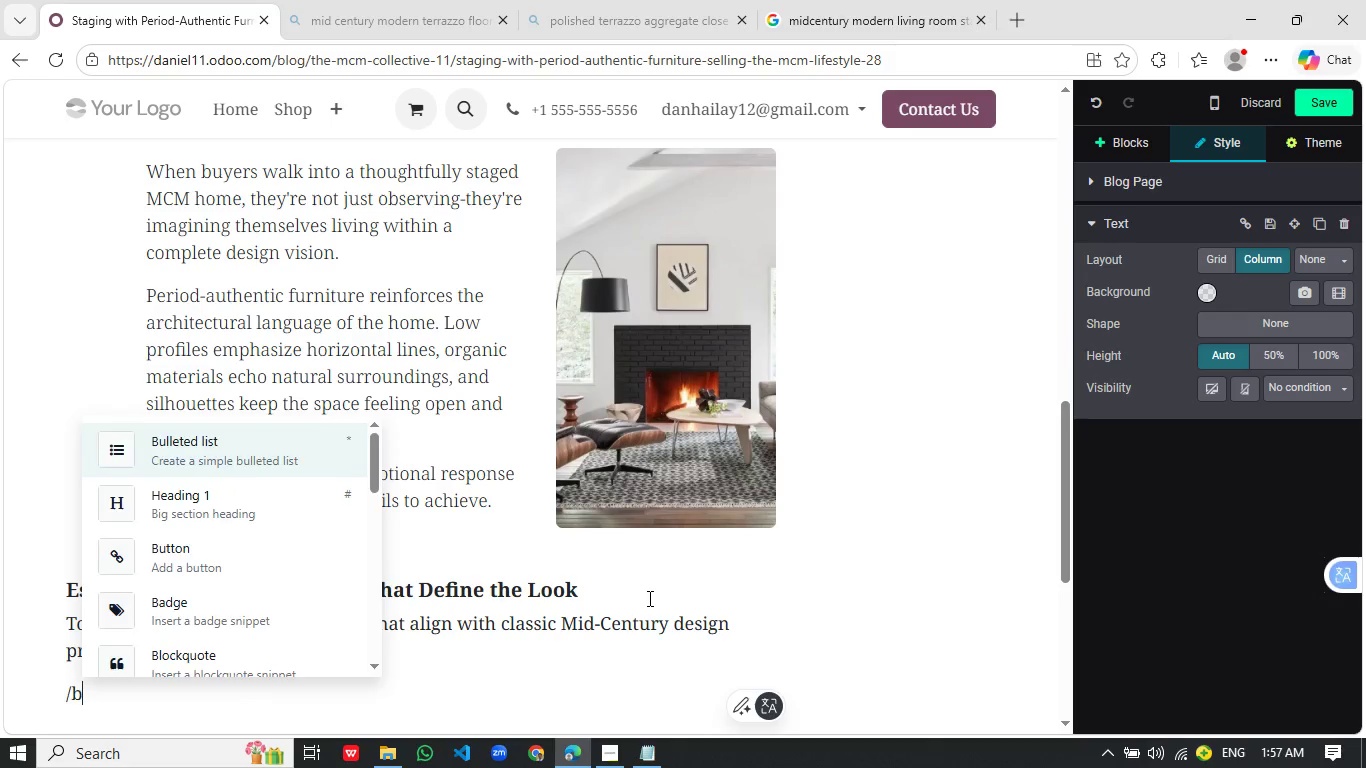 
key(Enter)
 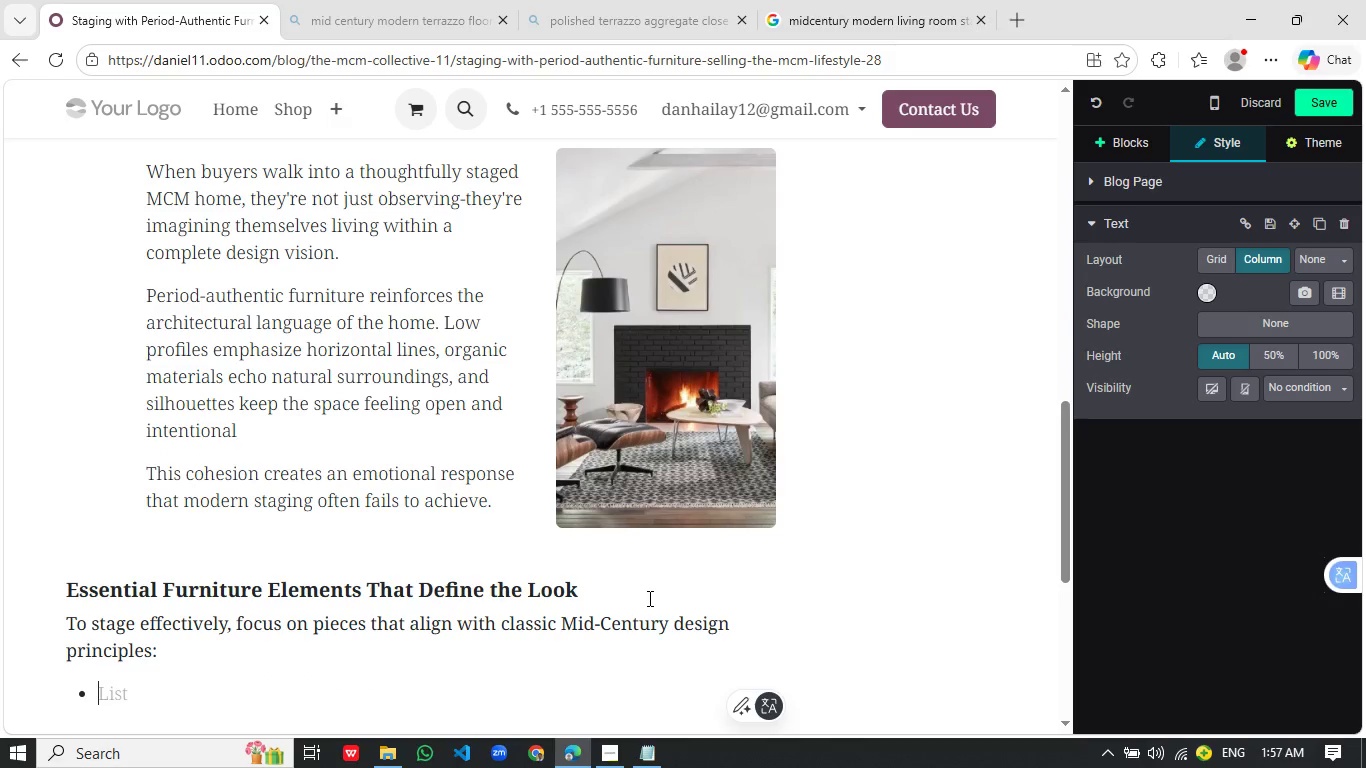 
type(Low )
key(Backspace)
type(-profile seating ))
key(Backspace)
type((sofas)
 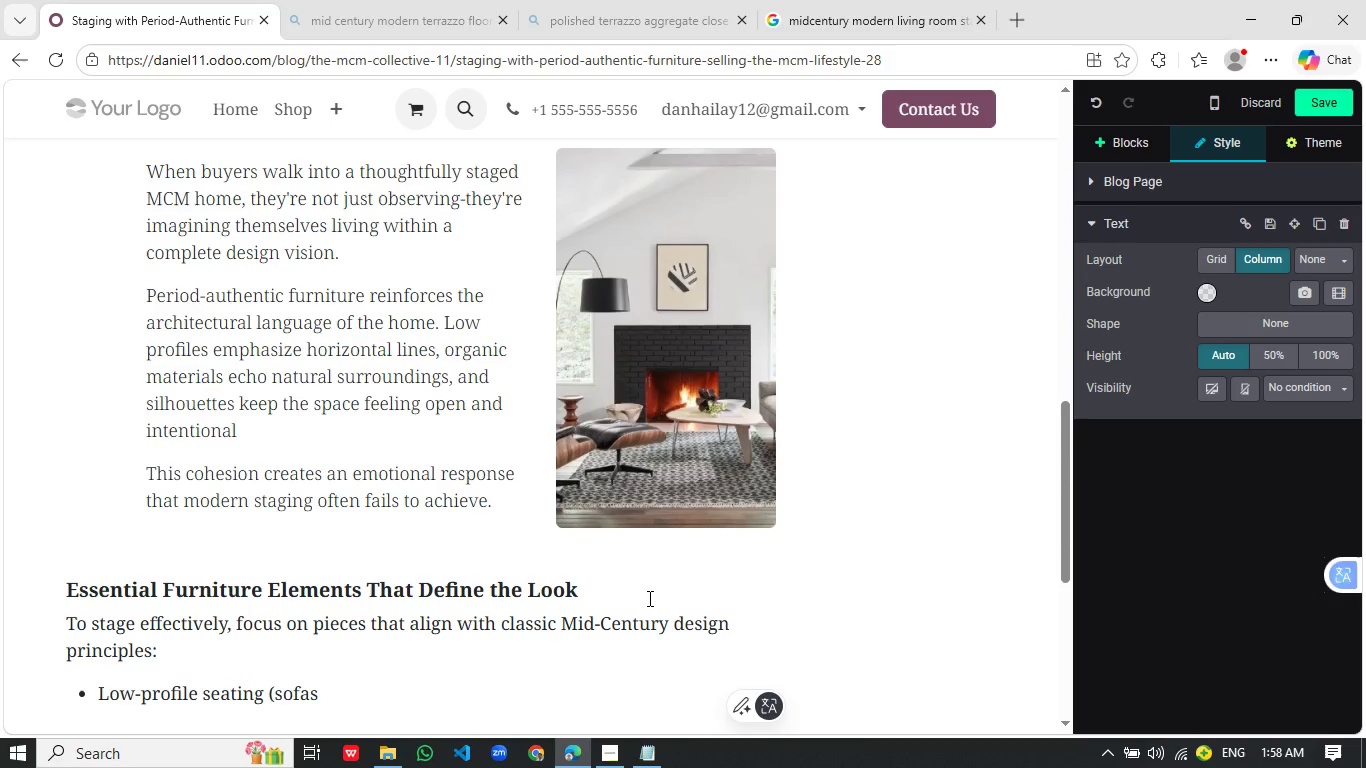 
type( and lounge chairs with clean lines))
 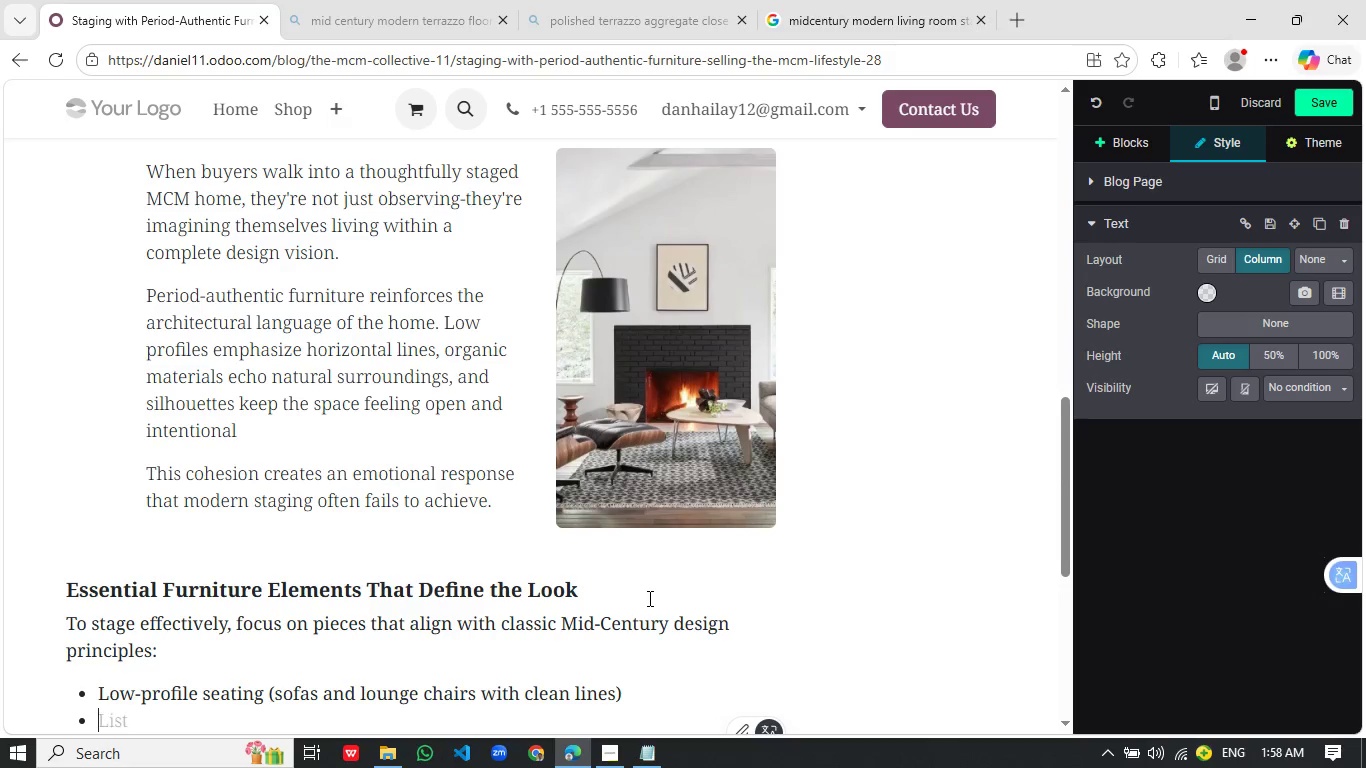 
 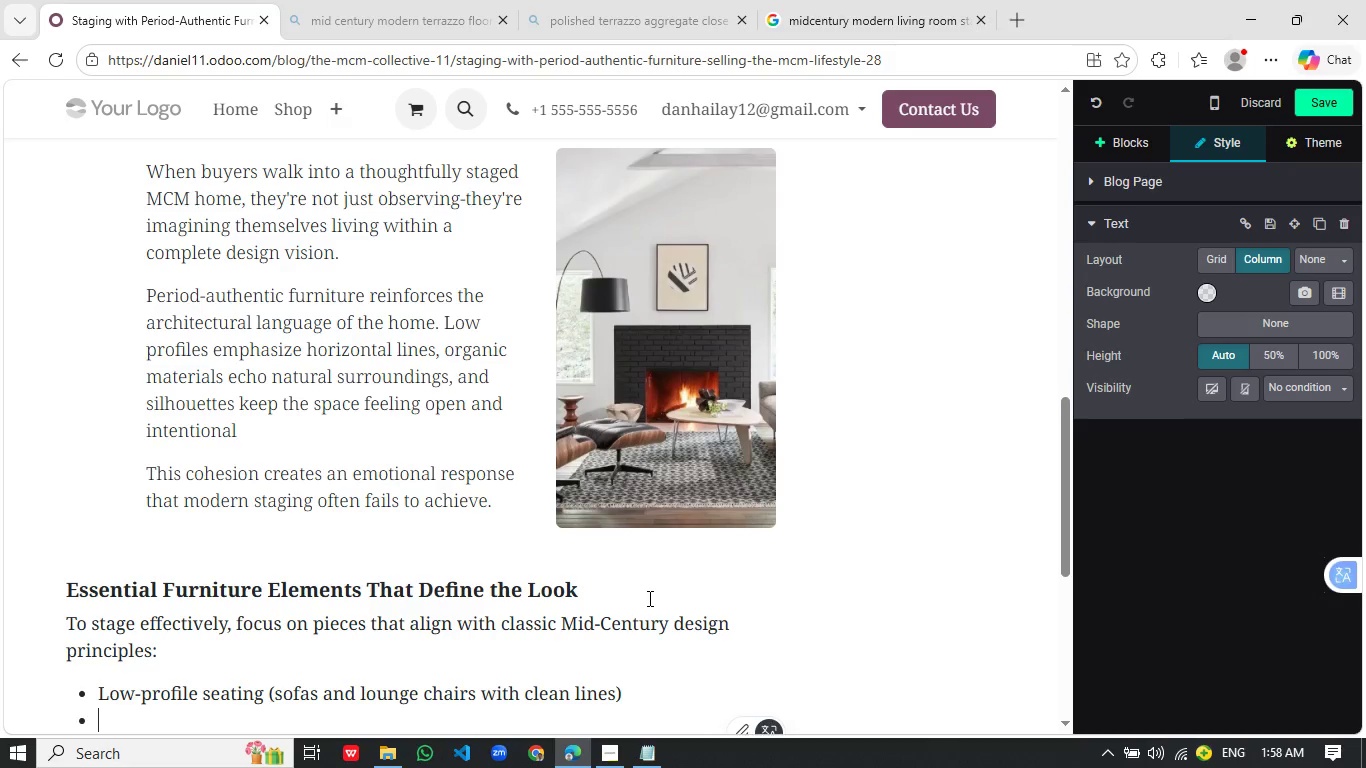 
key(Enter)
 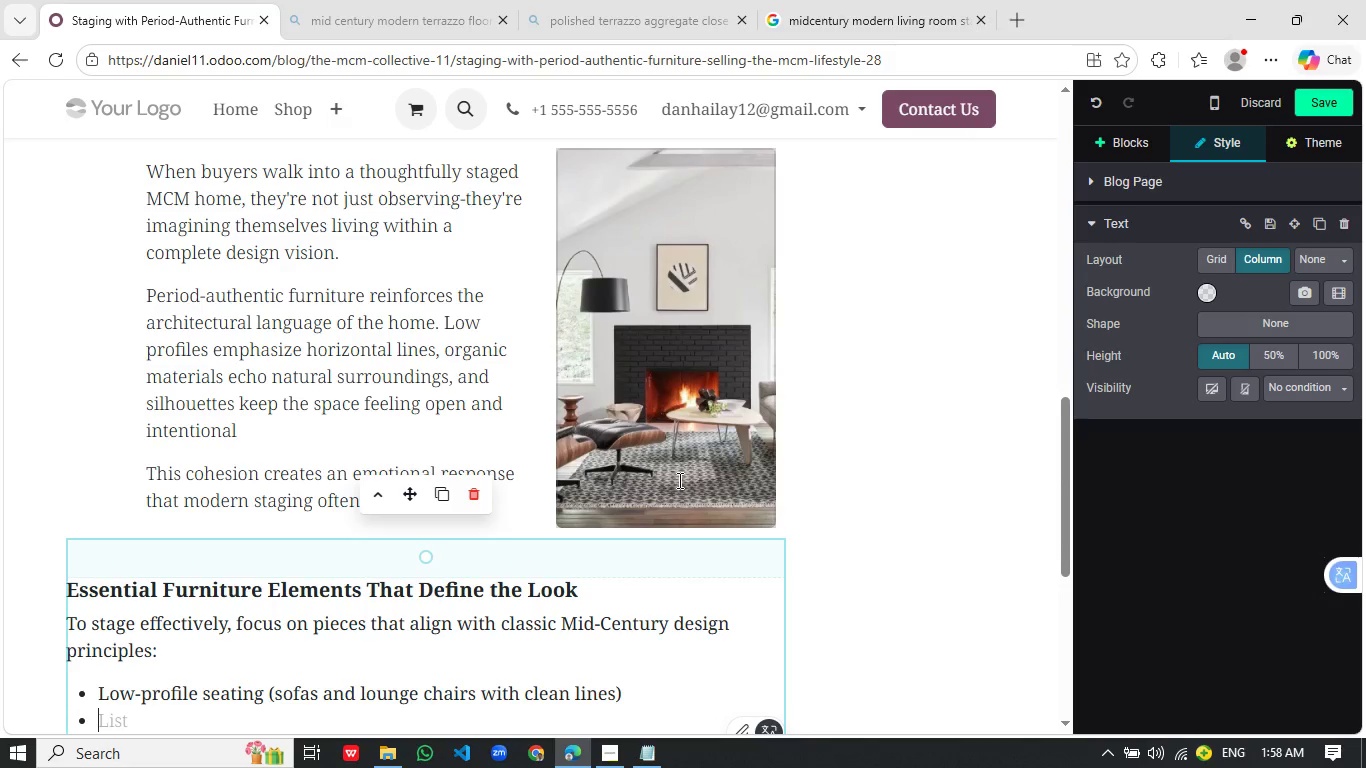 
scroll: coordinate [660, 451], scroll_direction: down, amount: 2.0
 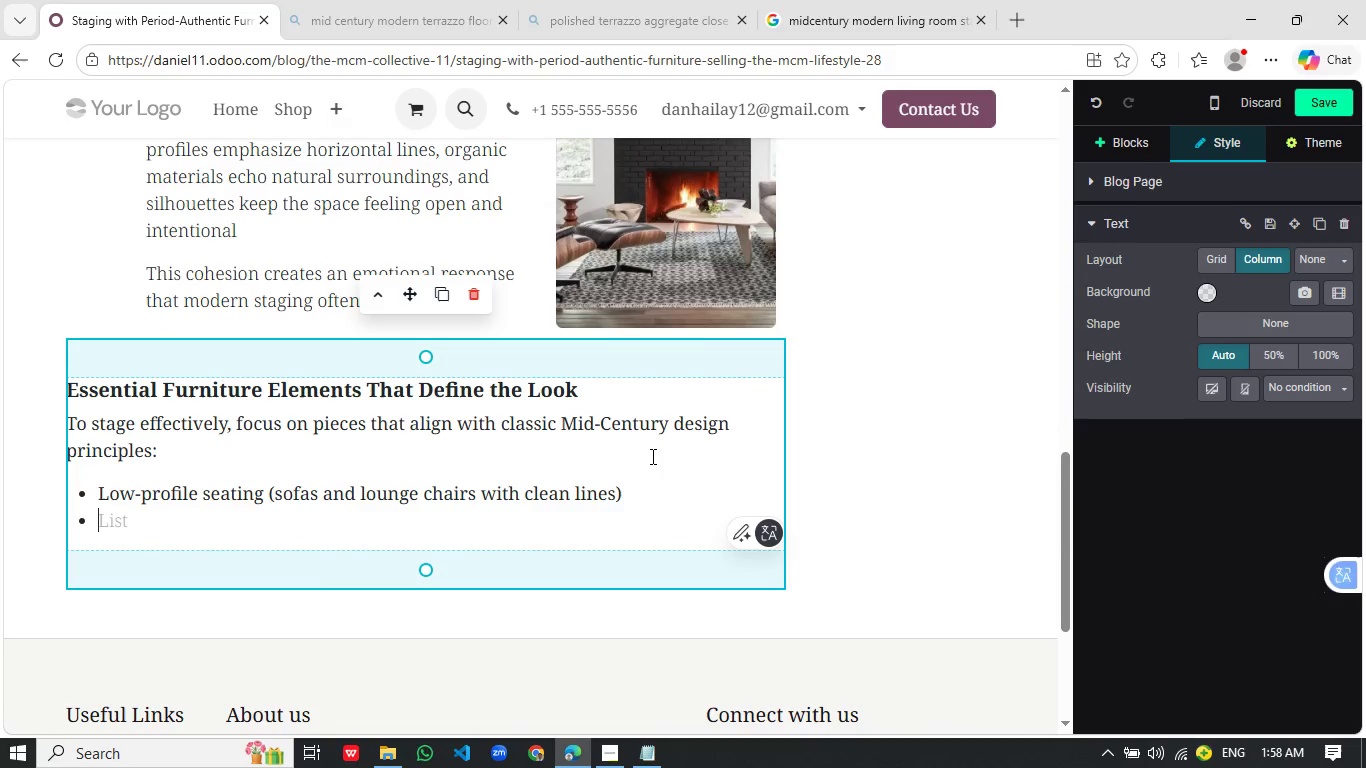 
type(Warm wood tones (teak, walnut, rosewood))
 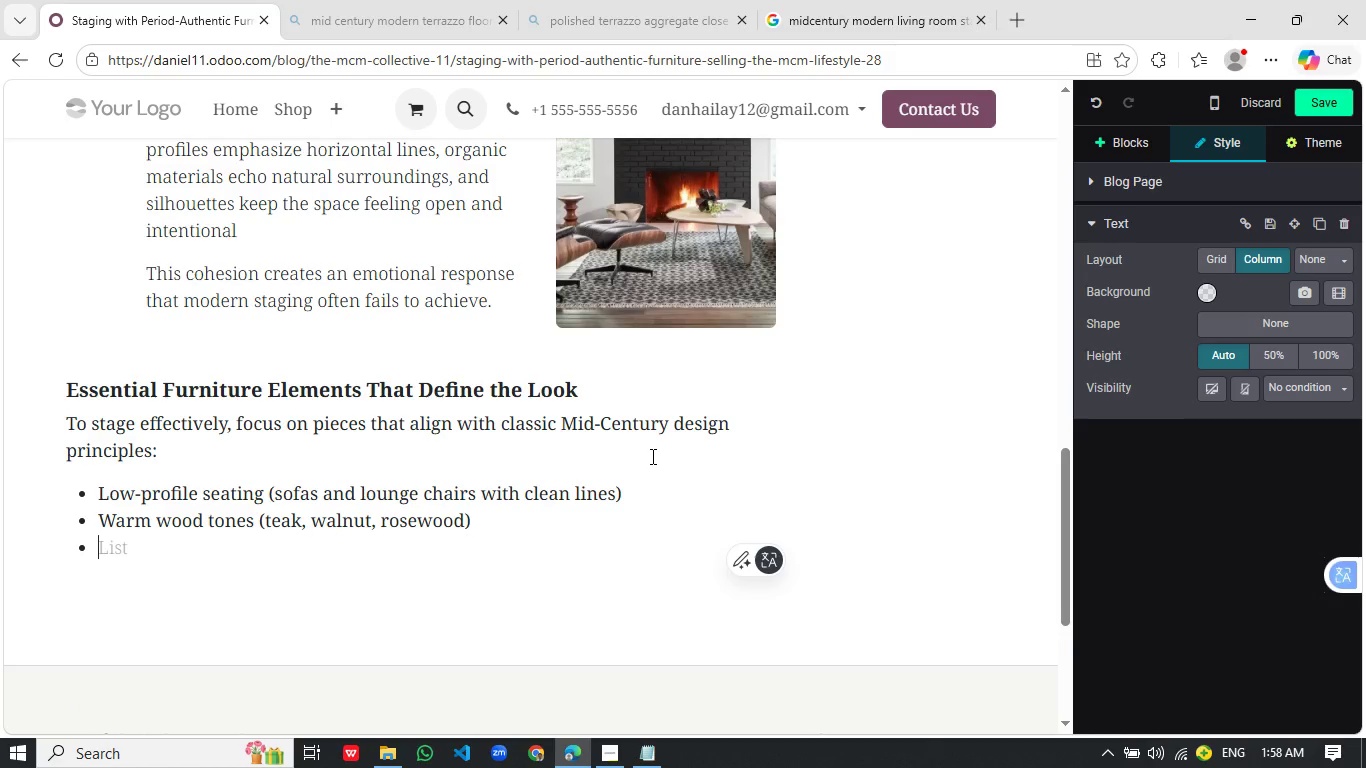 
 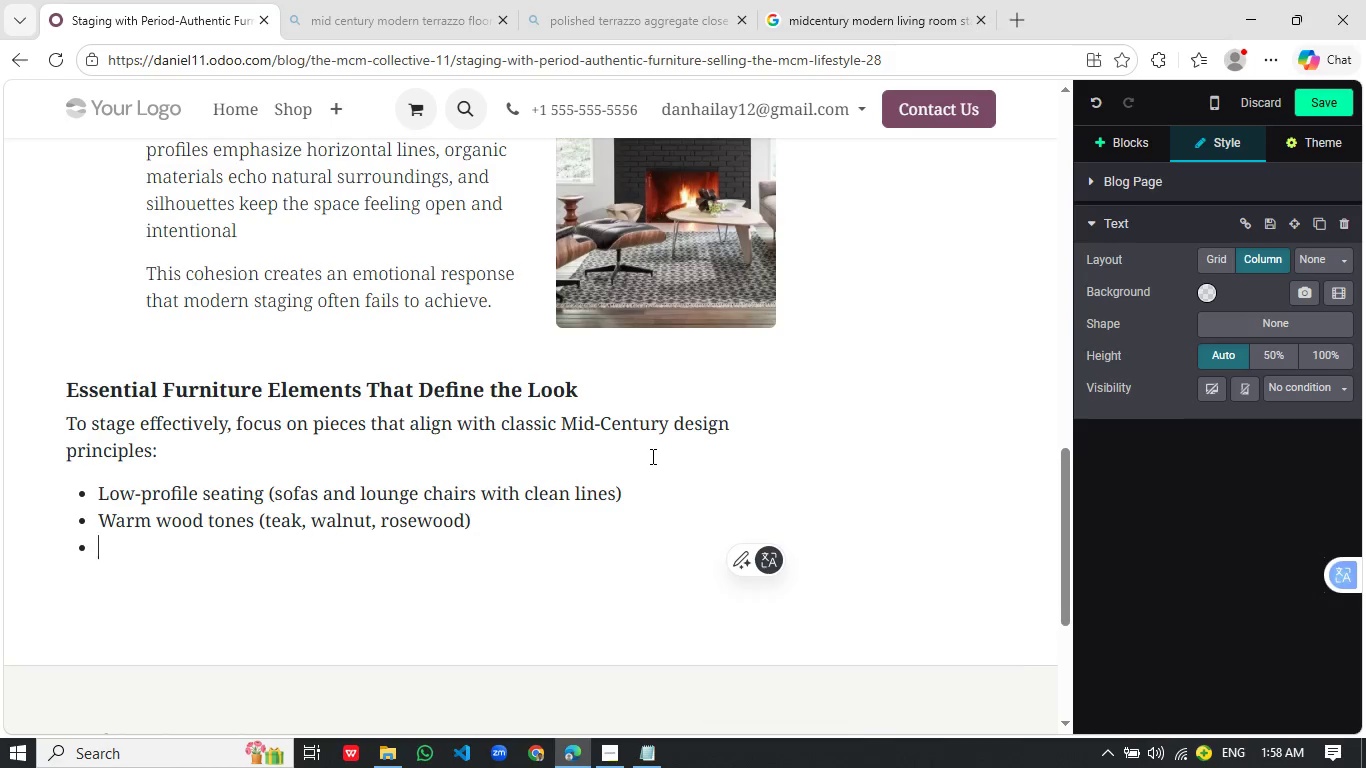 
key(Enter)
 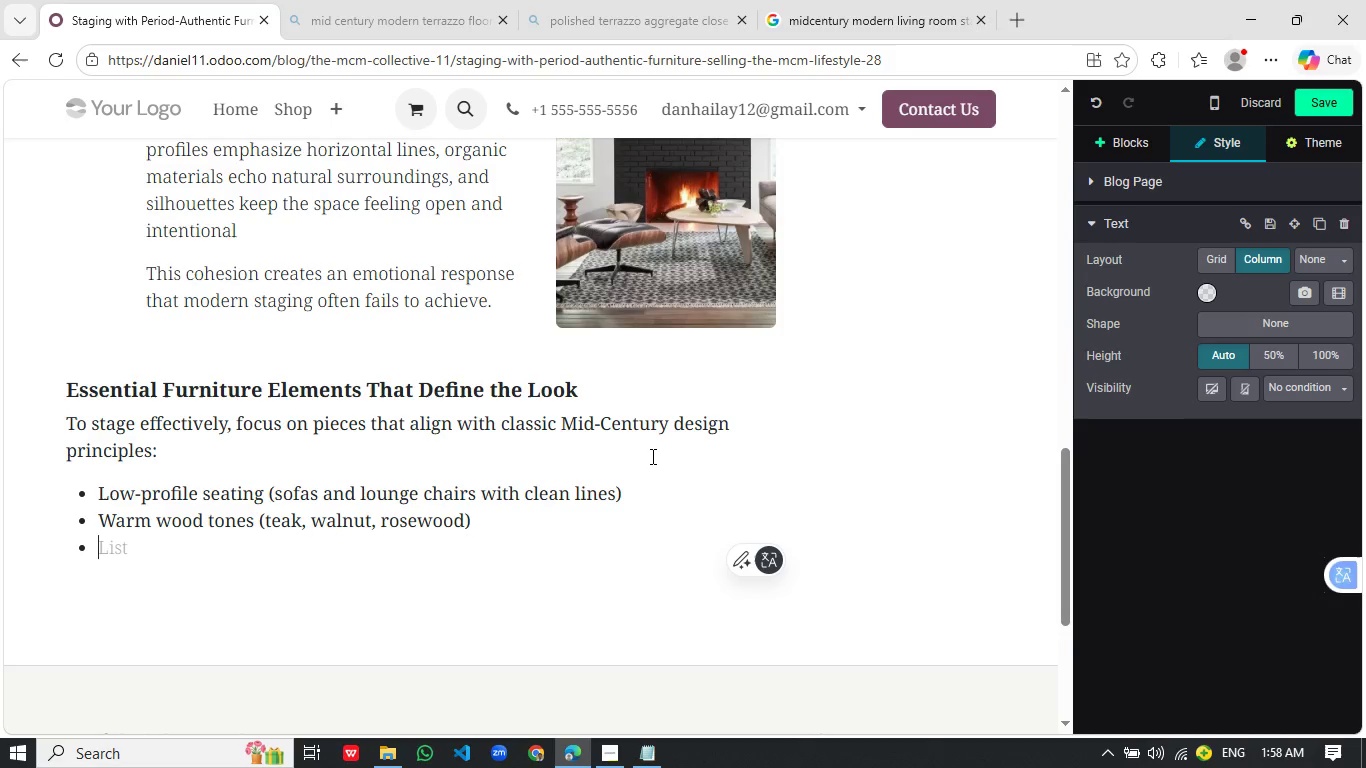 
type(Iconic slhouetter)
key(Backspace)
type(s (Eames-style,)
key(Backspace)
type( chairs, tapered legs))
 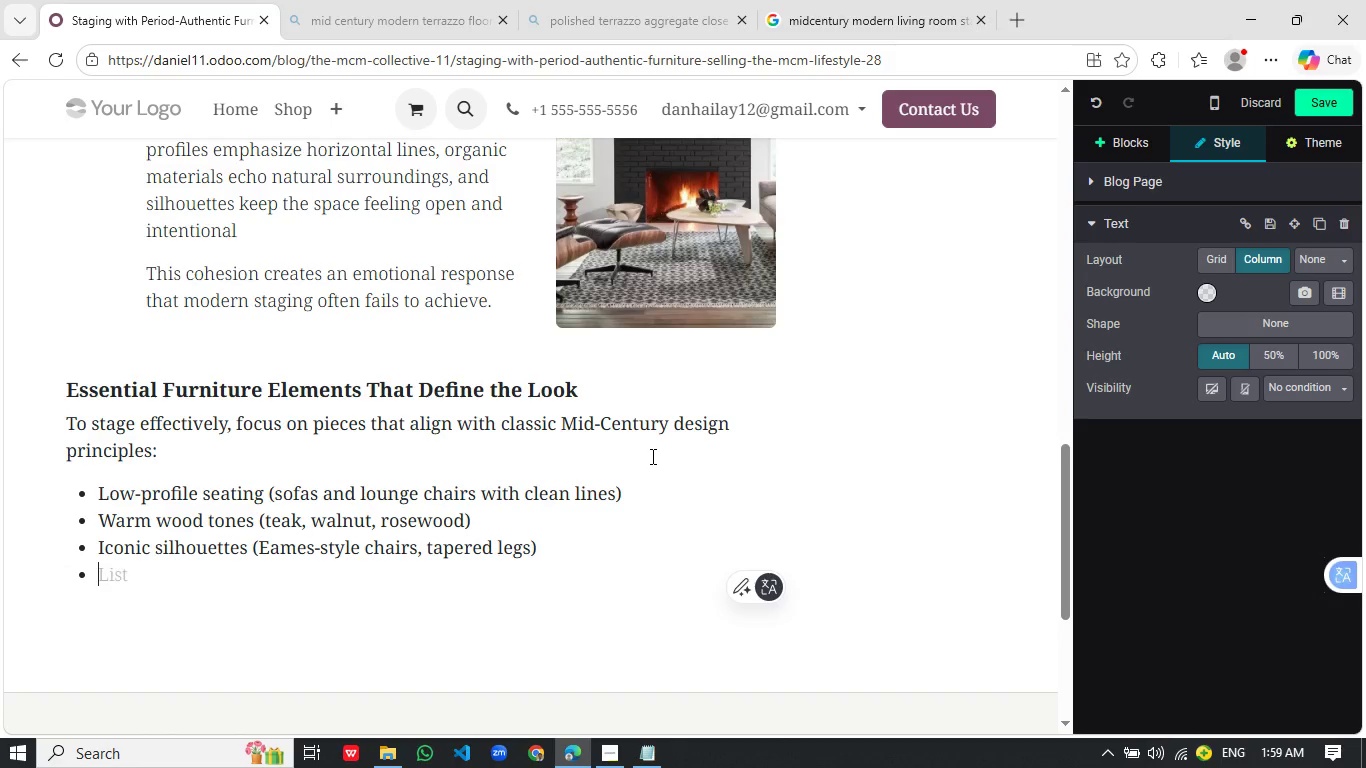 
 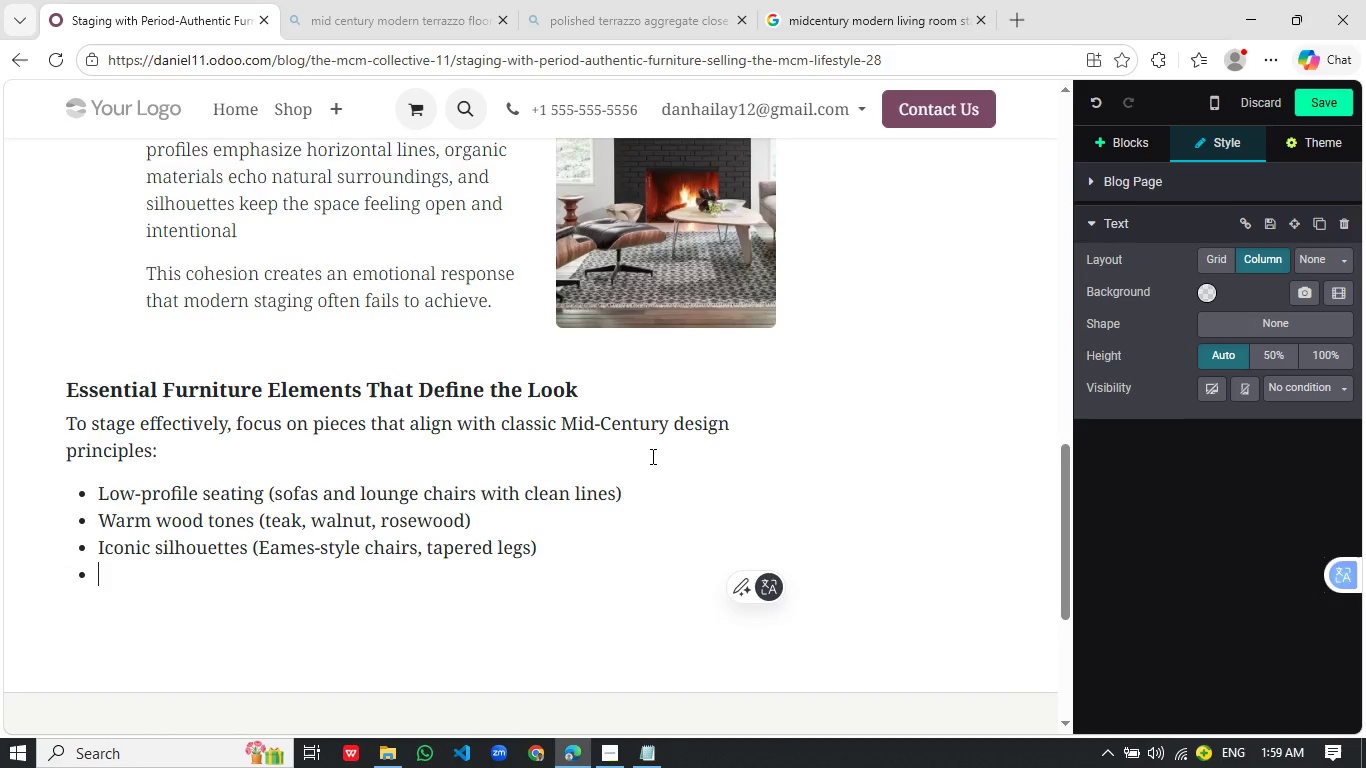 
key(Enter)
 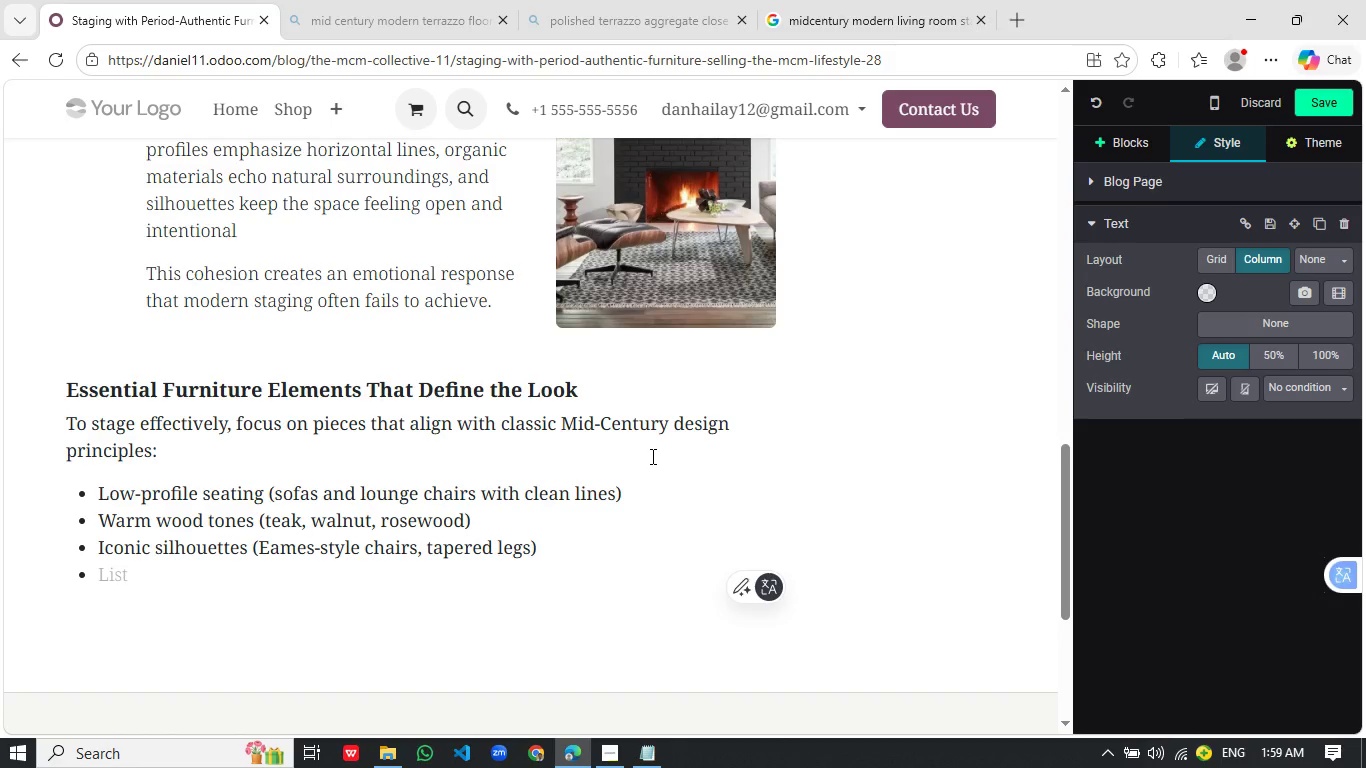 
type(Minimalist coff)
 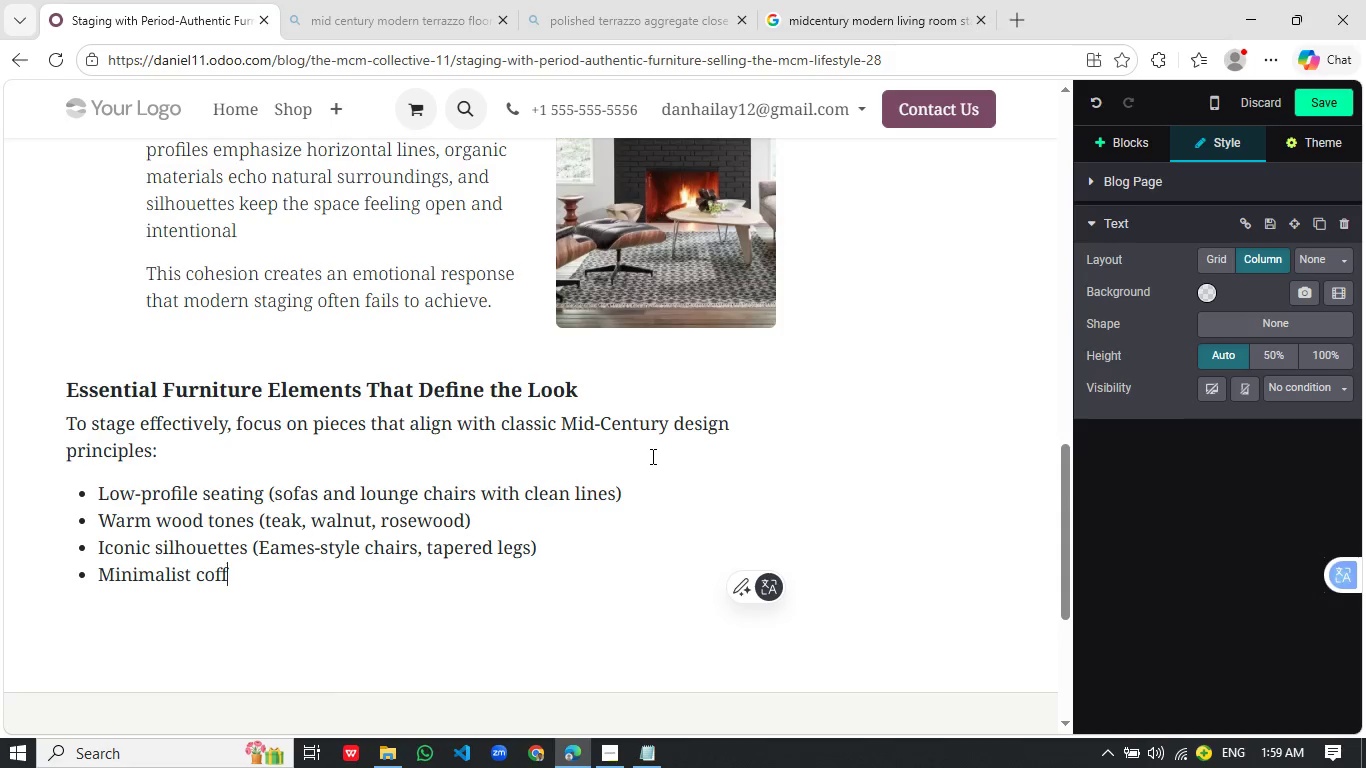 
type(ee tables and )
 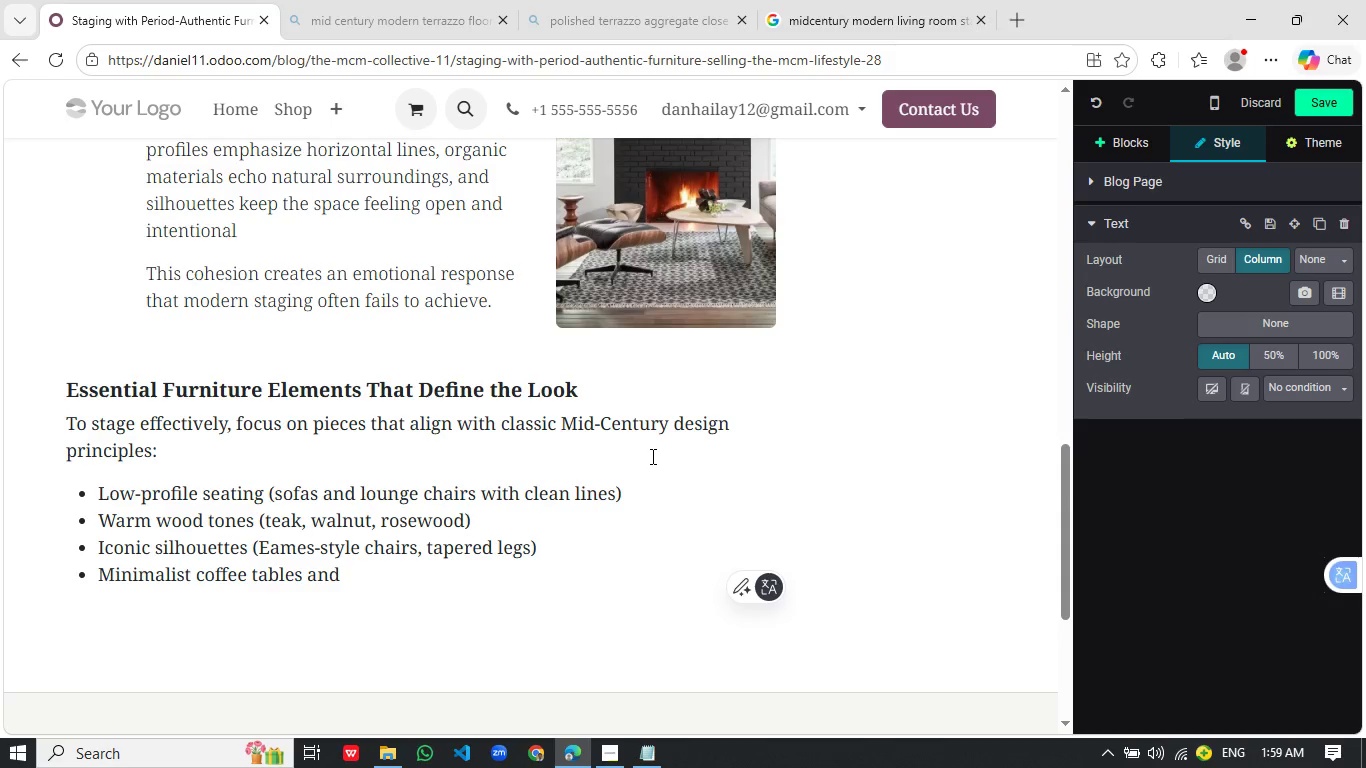 
wait(5.3)
 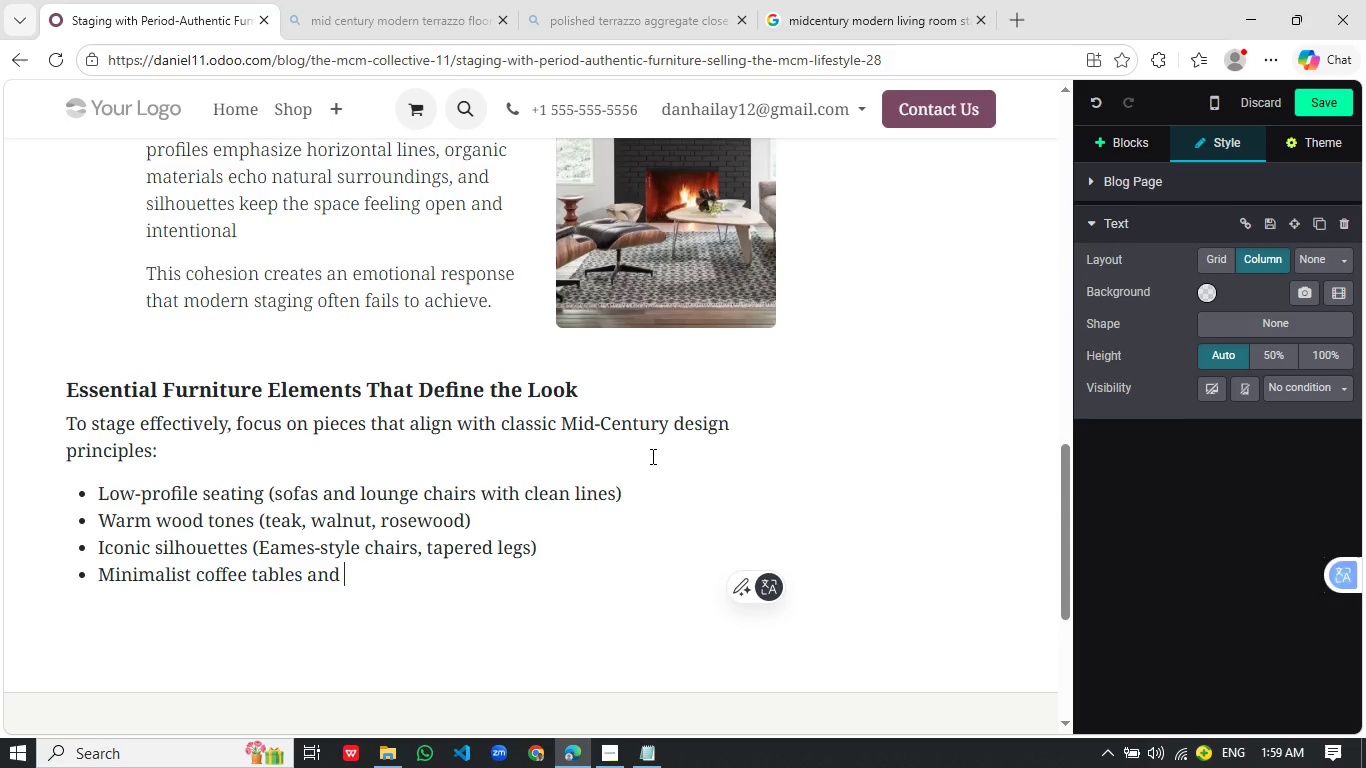 
type(storage pieces)
 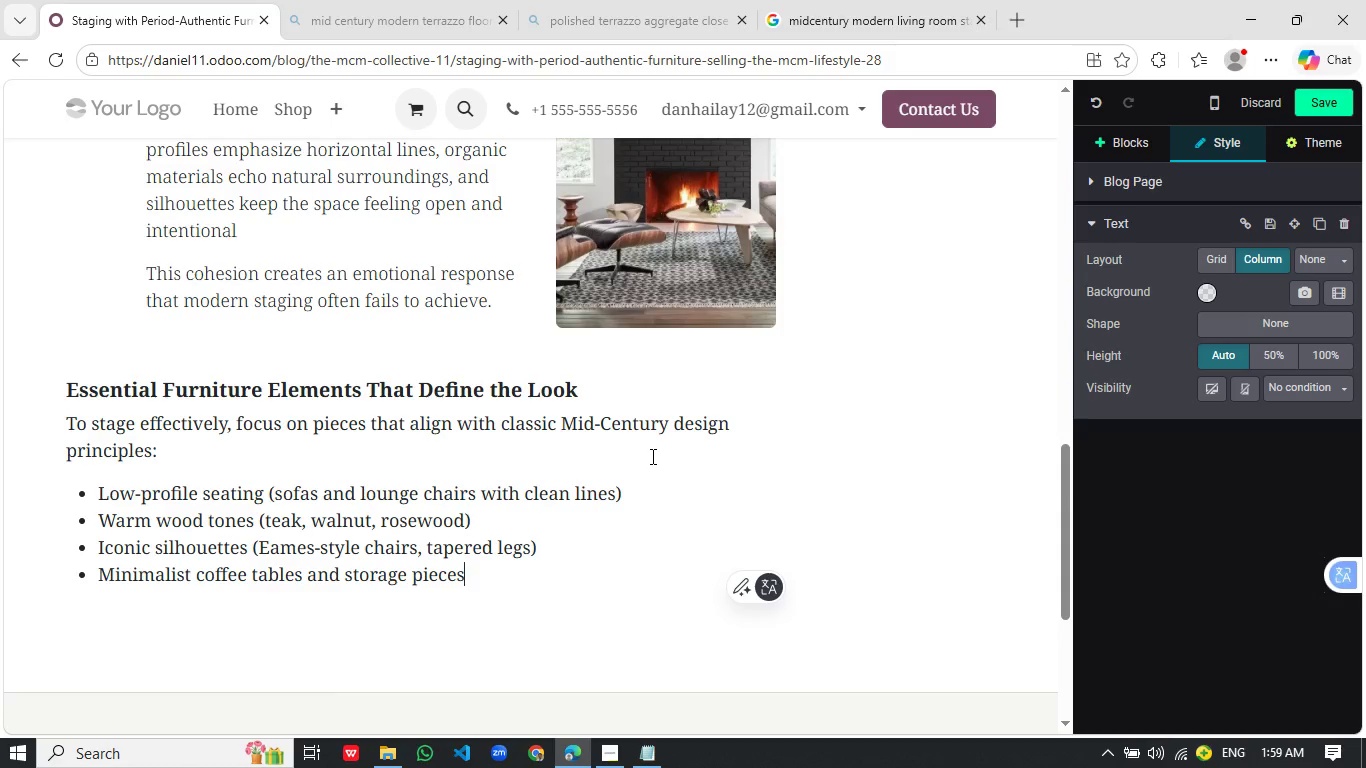 
key(Enter)
 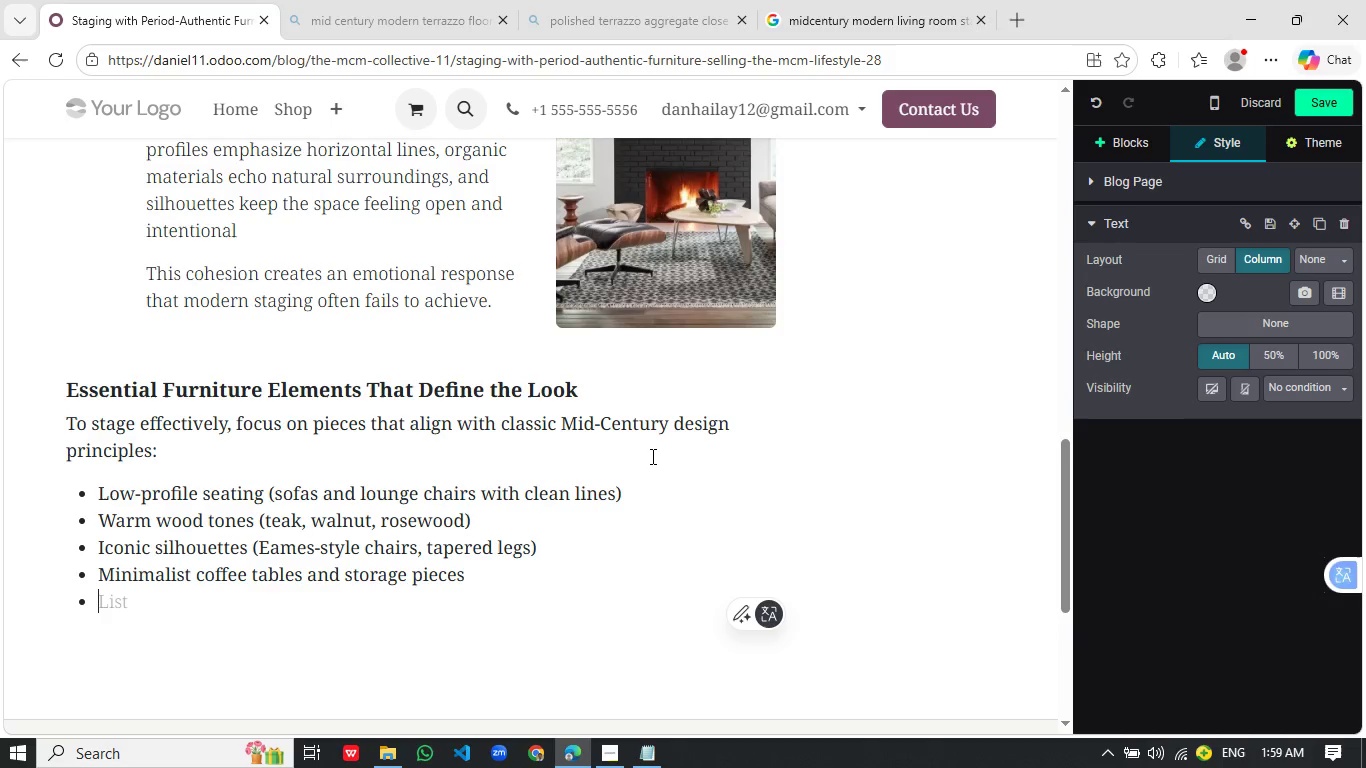 
type(Functional, uncluttered layouts that highlight space)
 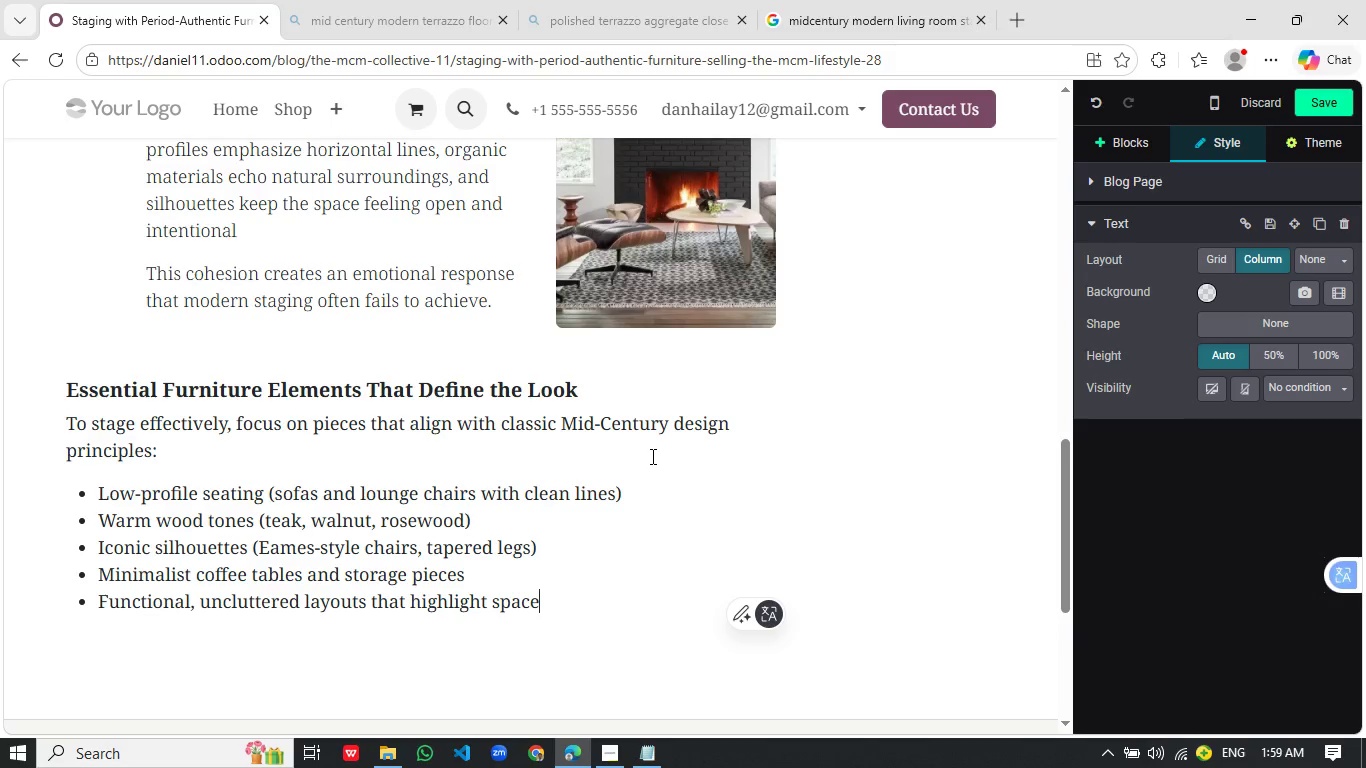 
key(Enter)
 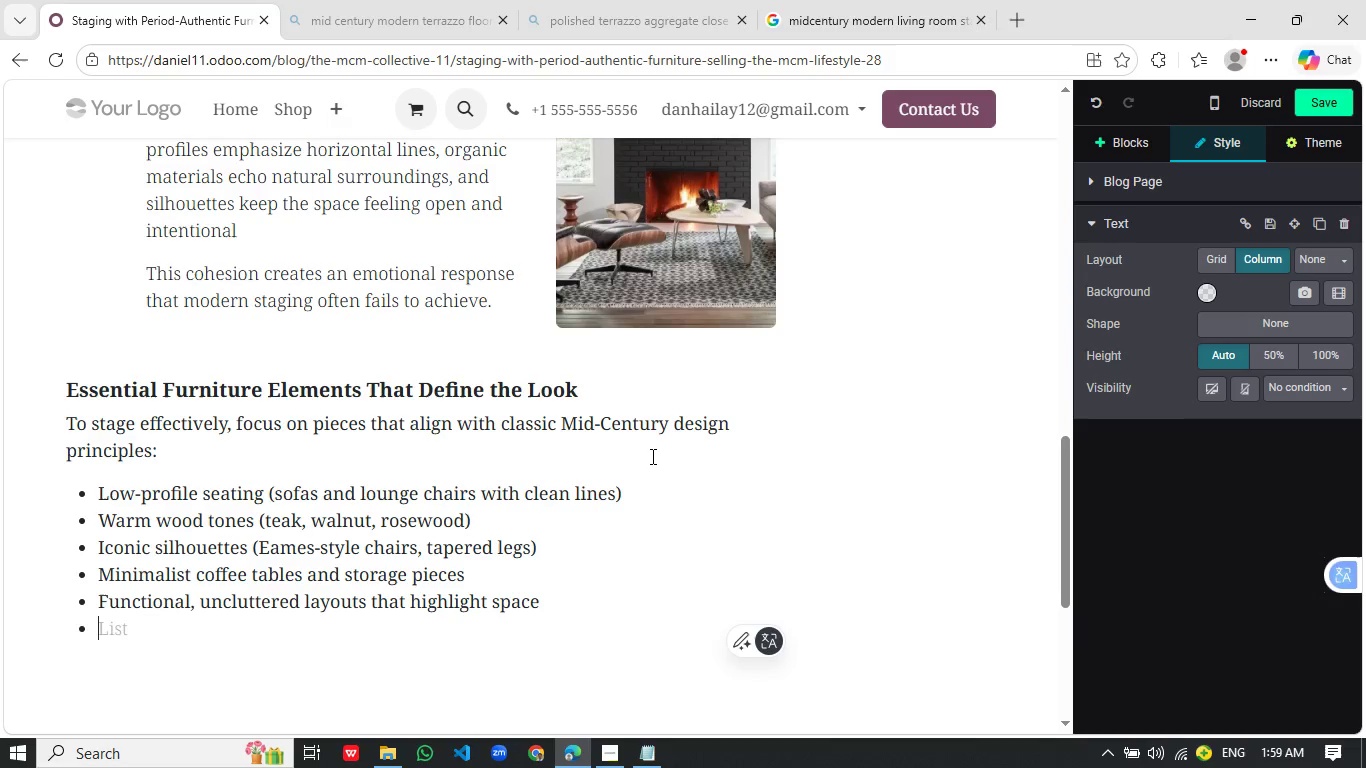 
key(Enter)
 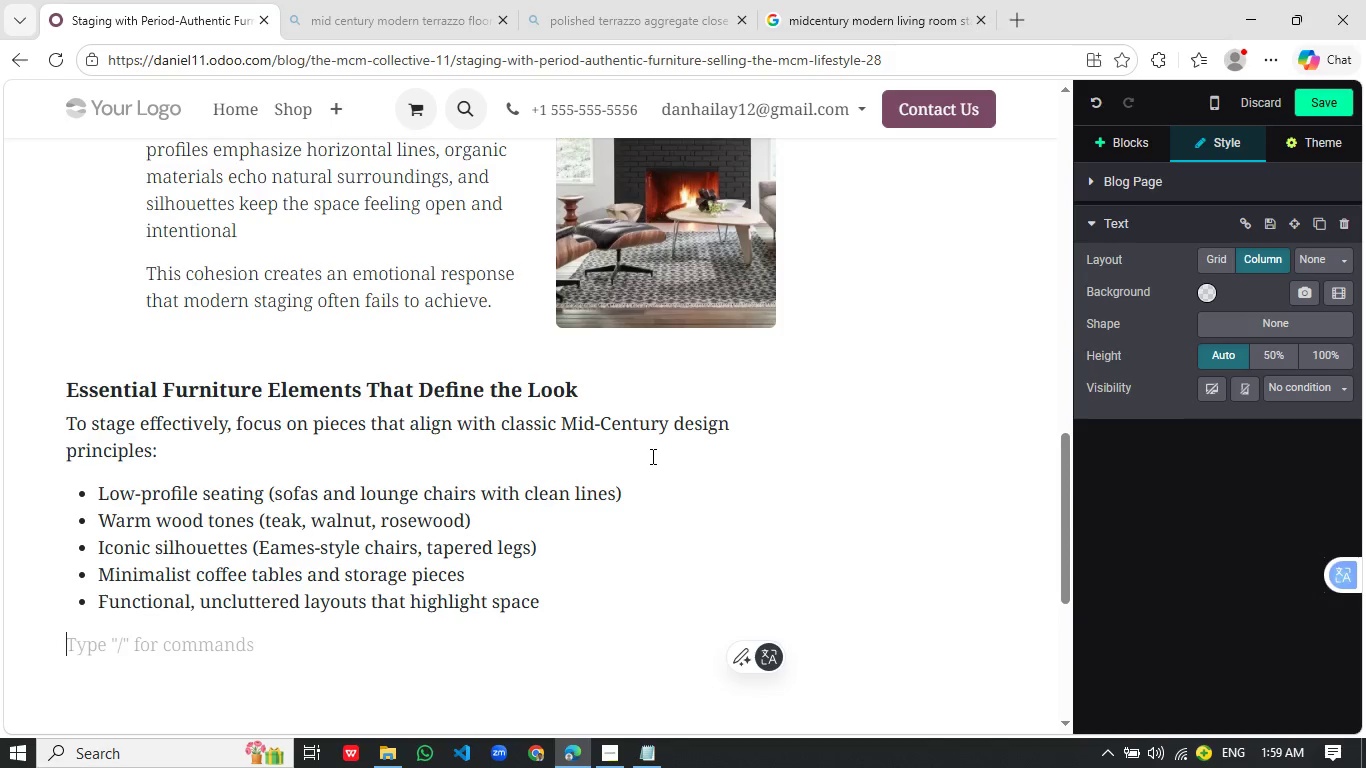 
type(These)
 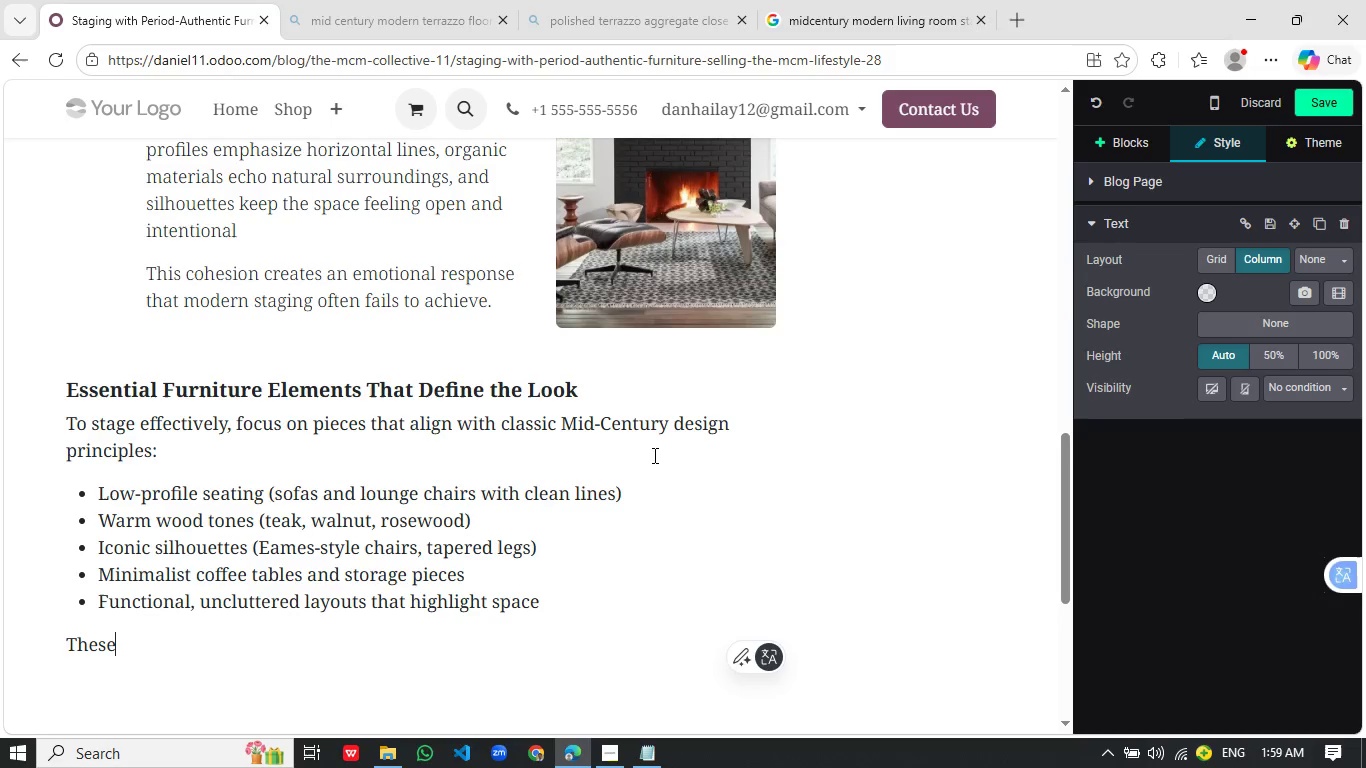 
type( elements work together to support-not complete with-the architecture.)
 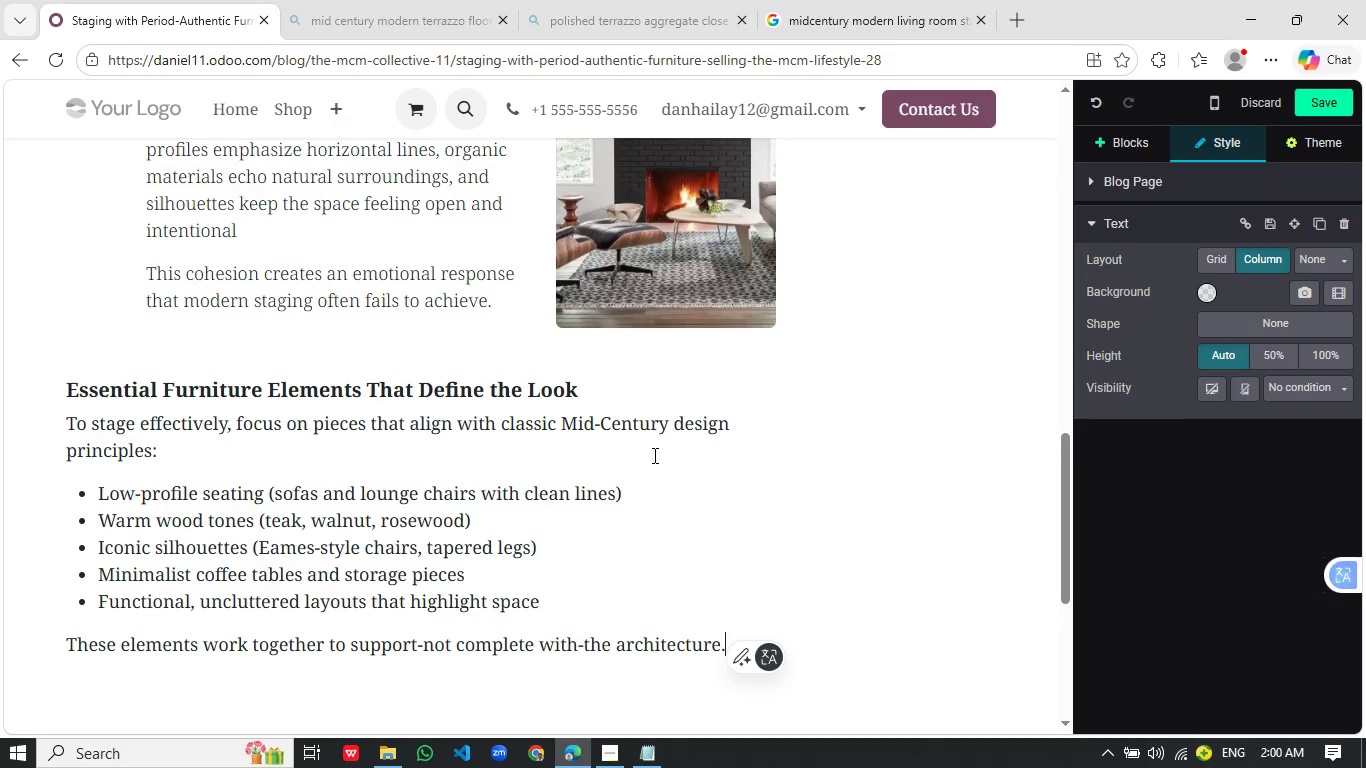 
scroll: coordinate [628, 460], scroll_direction: down, amount: 2.0
 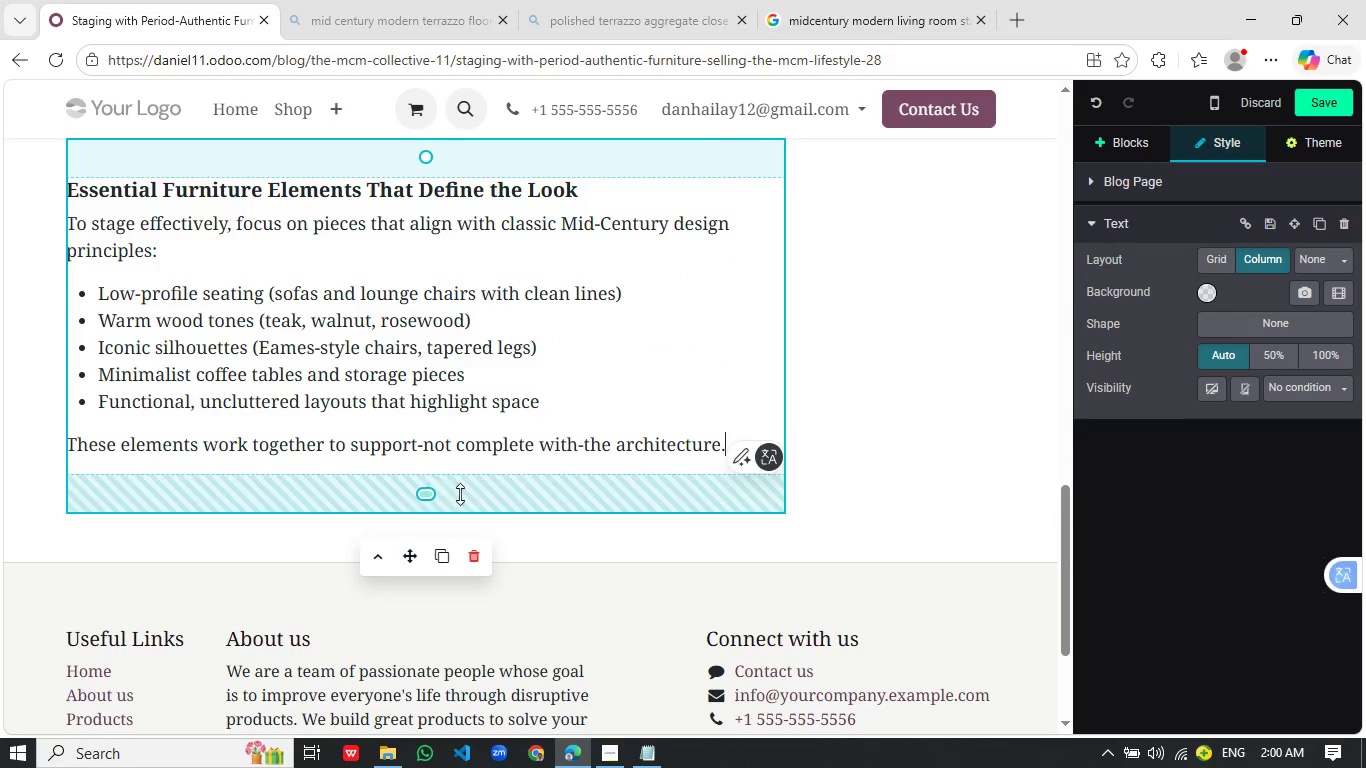 
left_click_drag(start_coordinate=[437, 493], to_coordinate=[433, 446])
 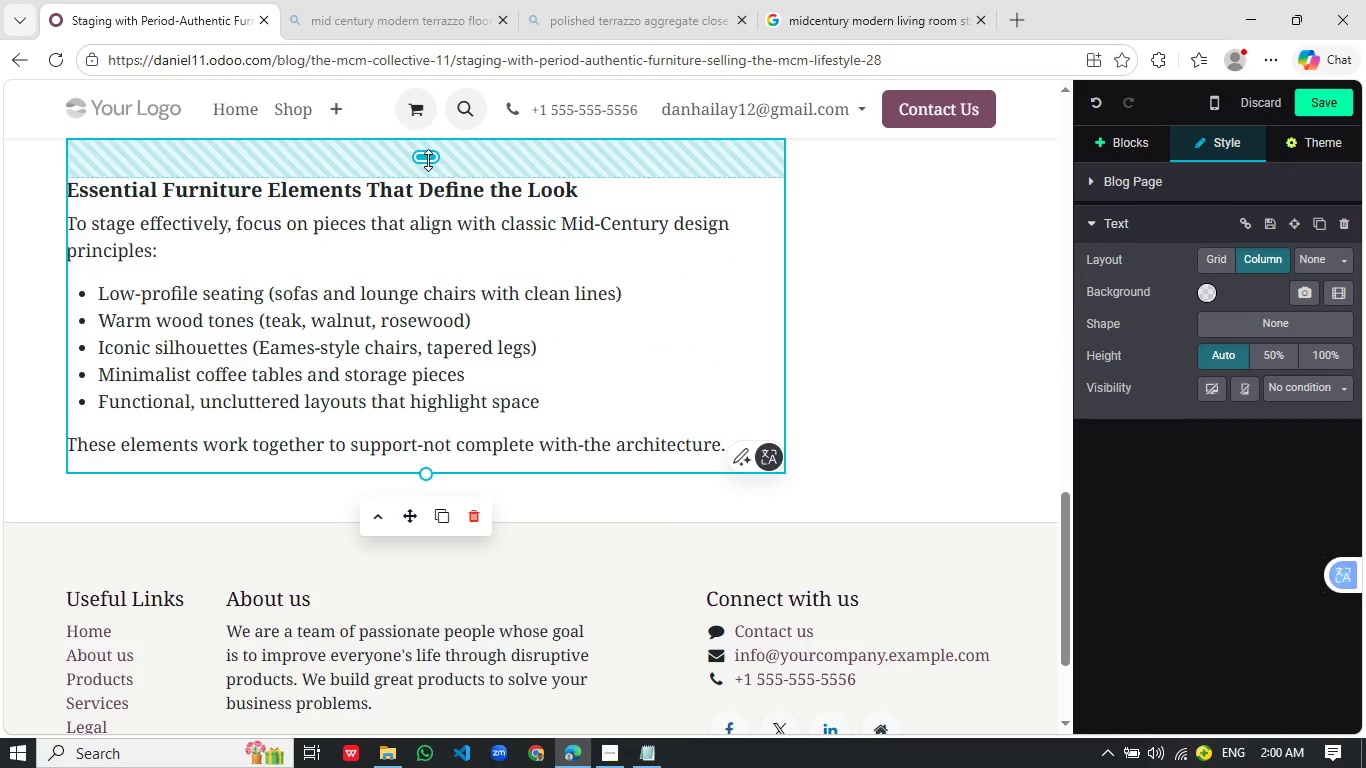 
left_click_drag(start_coordinate=[428, 161], to_coordinate=[448, 127])
 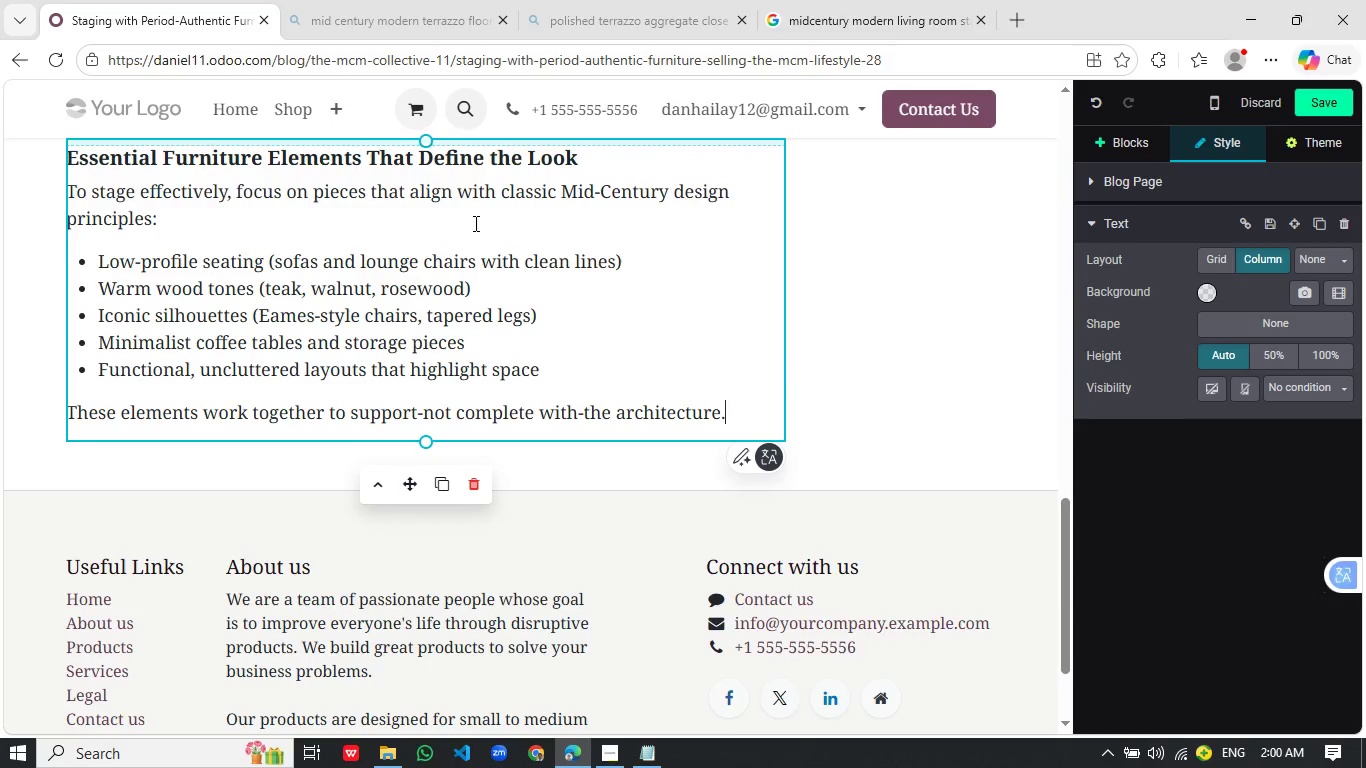 
left_click_drag(start_coordinate=[424, 244], to_coordinate=[427, 237])
 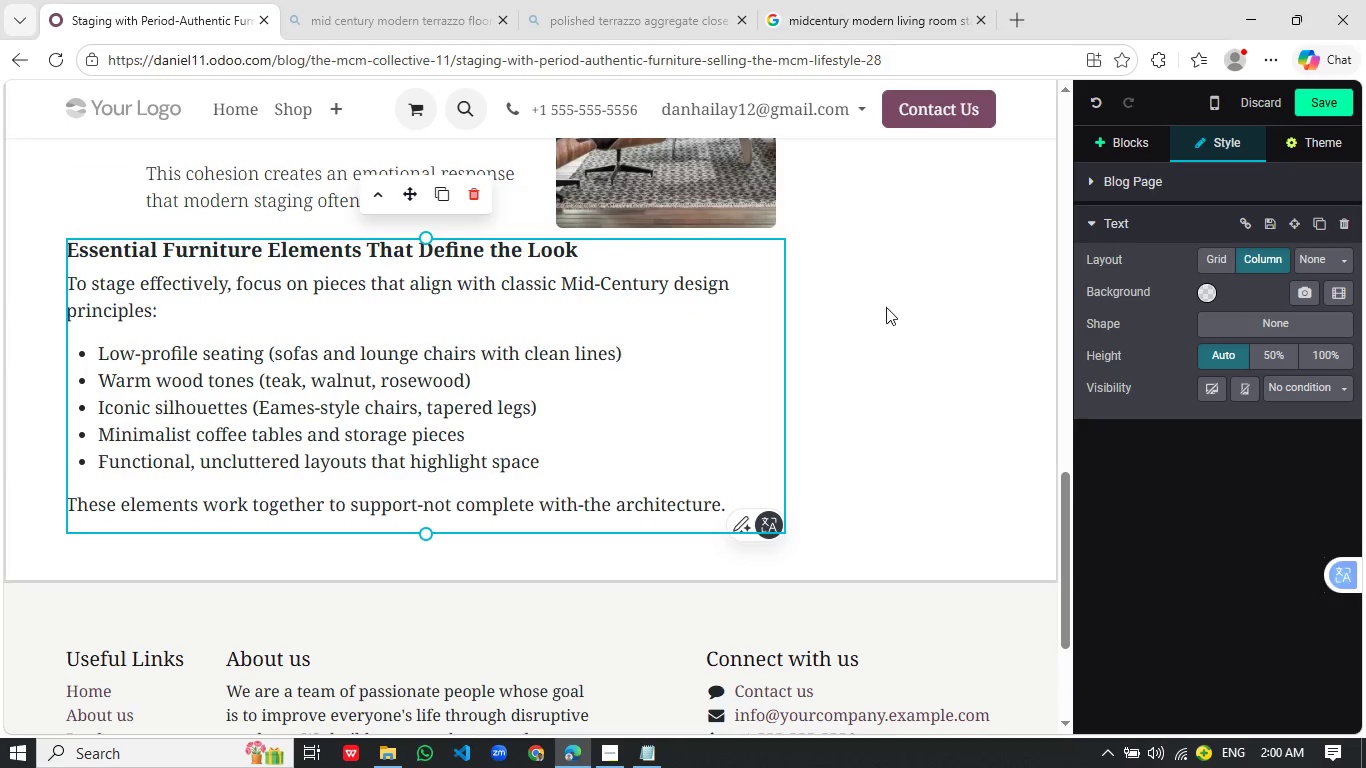 
left_click([886, 307])
 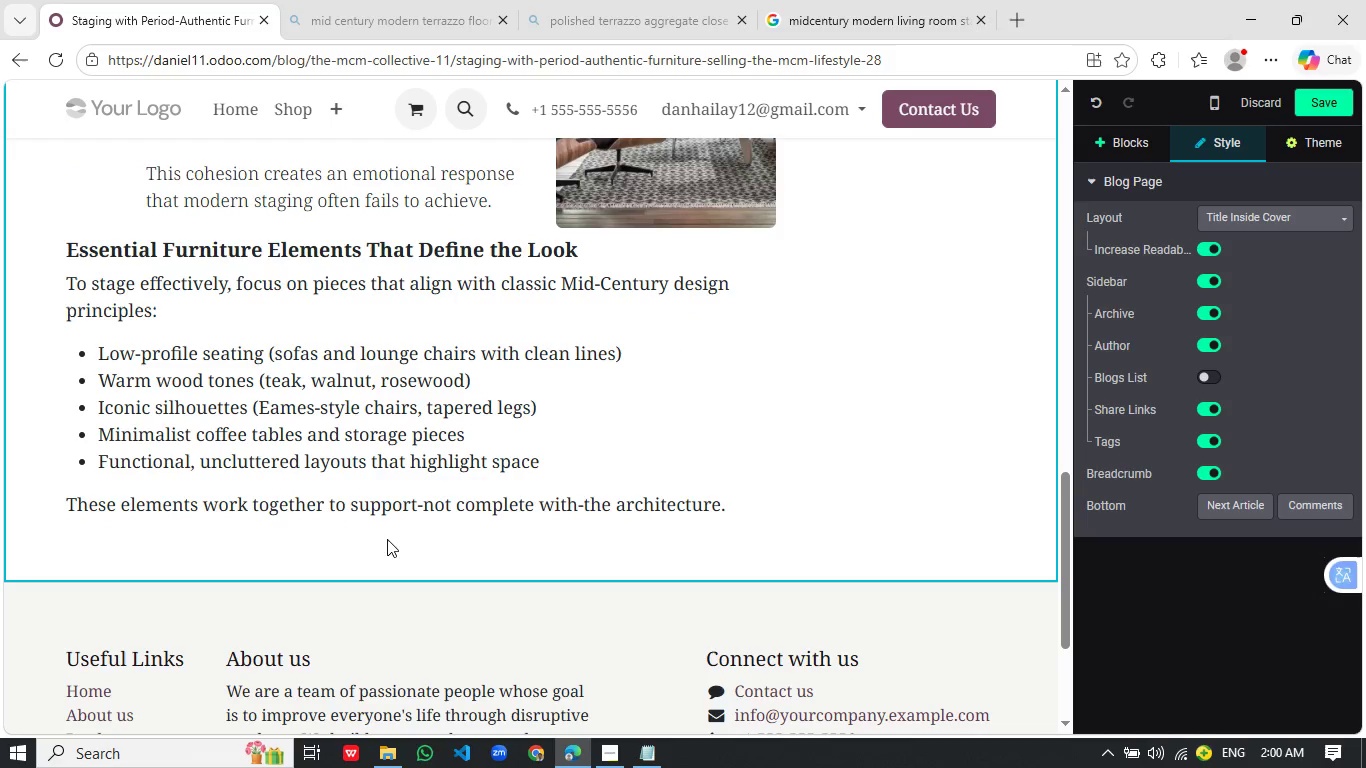 
scroll: coordinate [474, 223], scroll_direction: up, amount: 1.0
 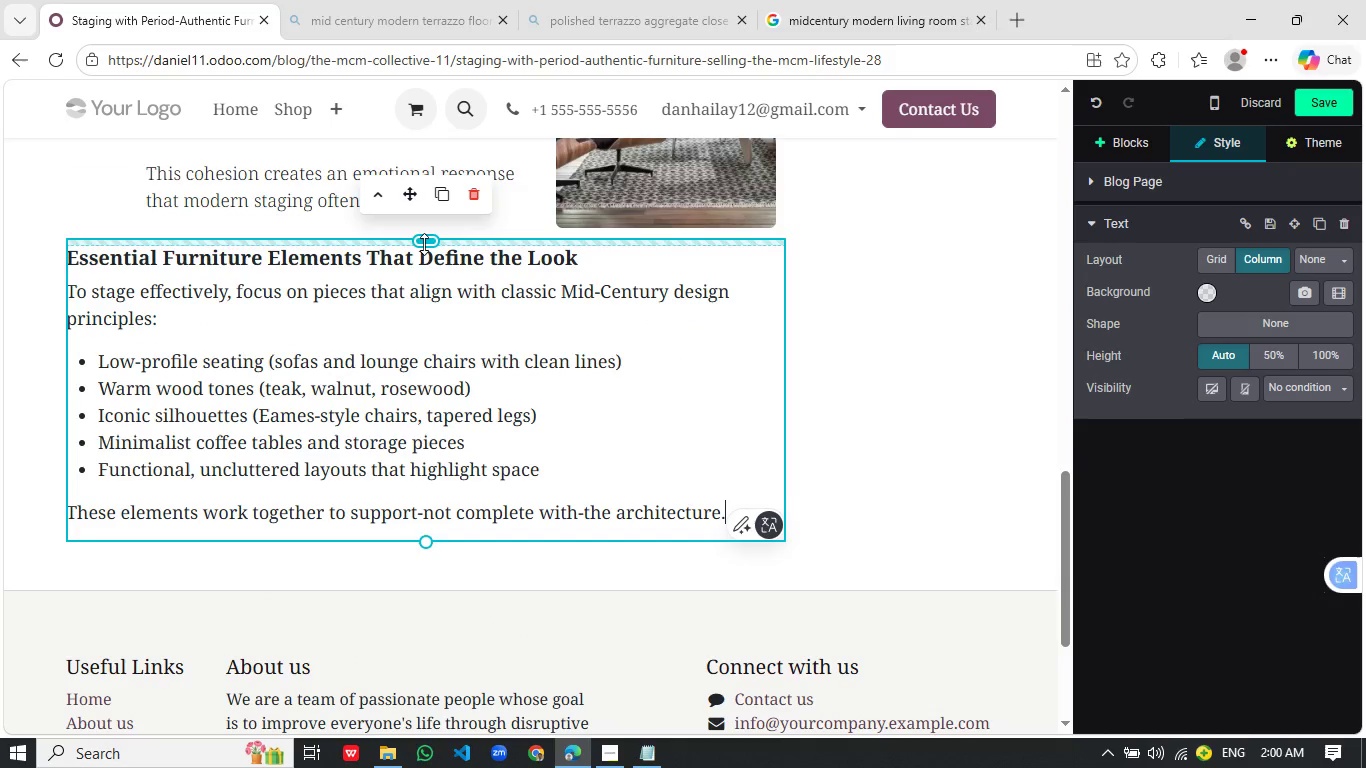 
left_click([373, 547])
 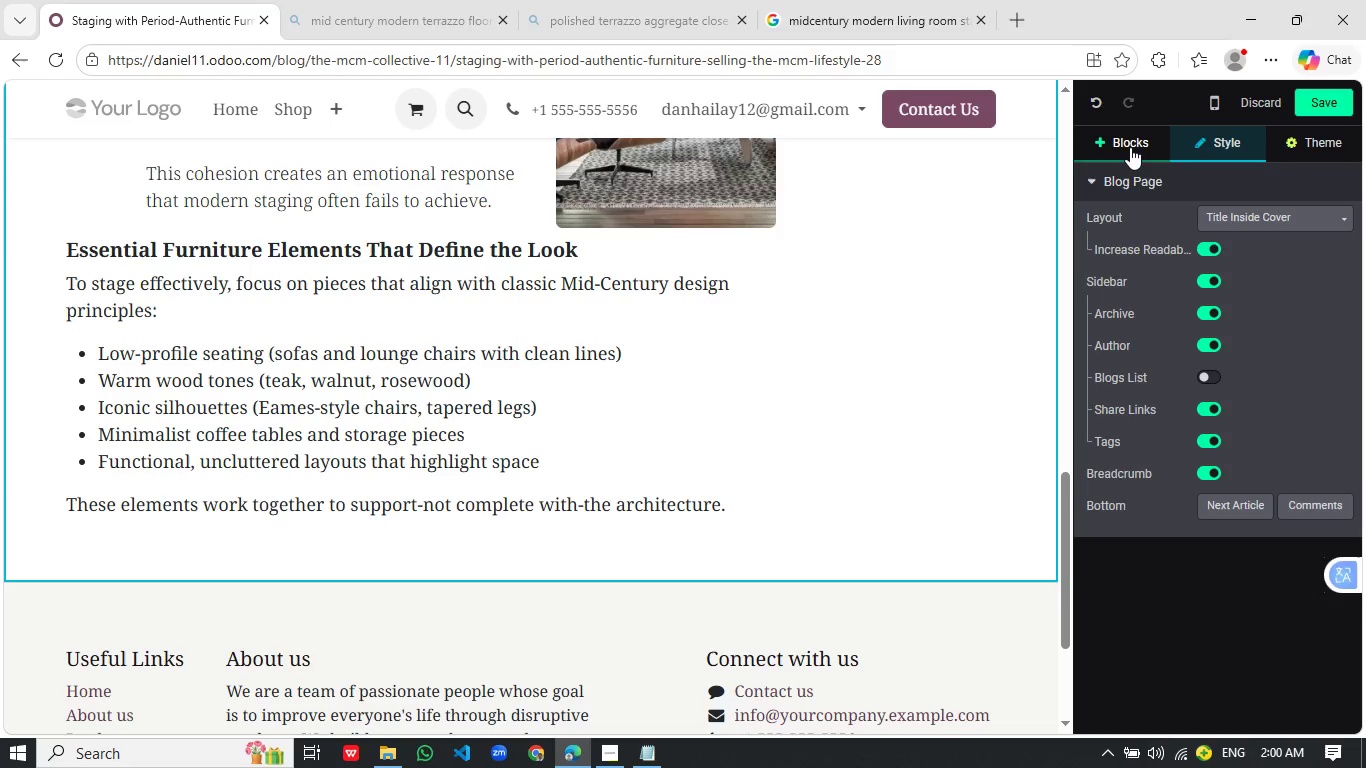 
left_click([1130, 147])
 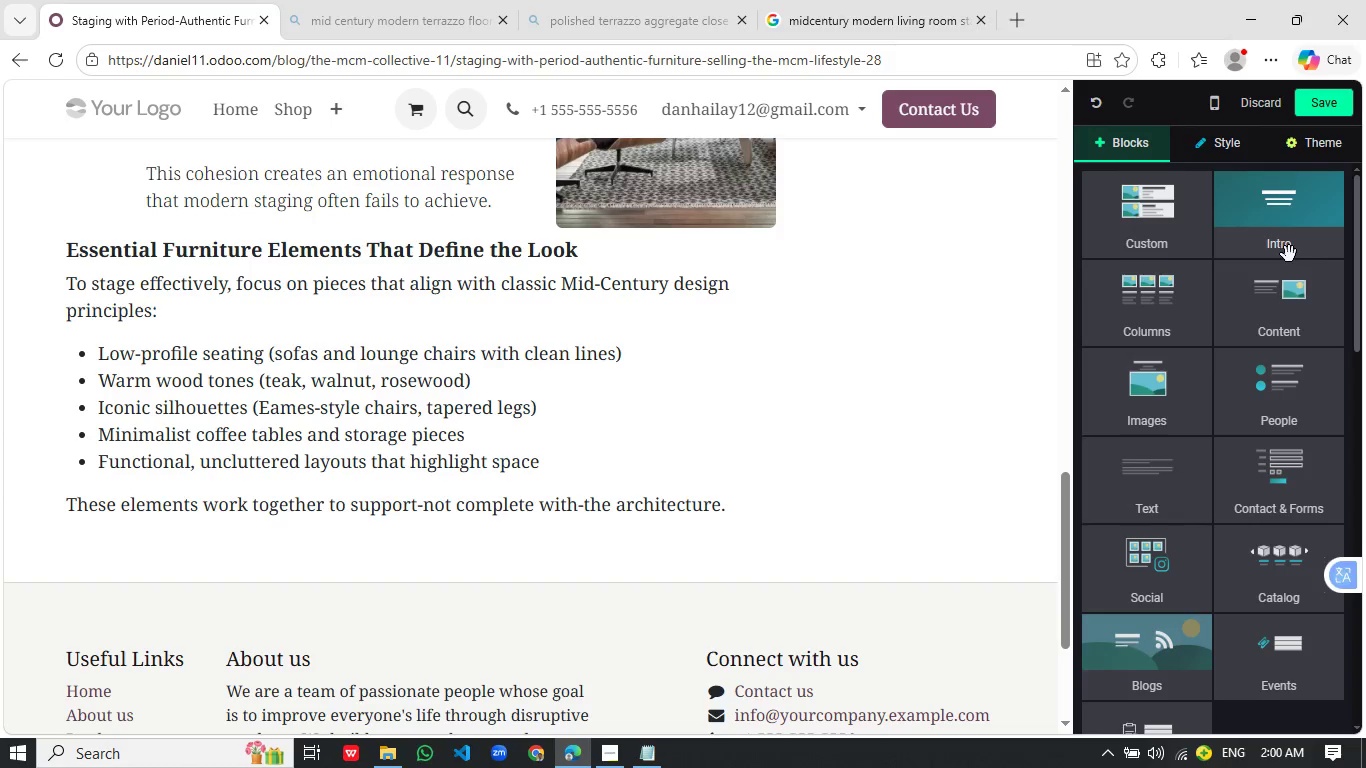 
left_click([1287, 298])
 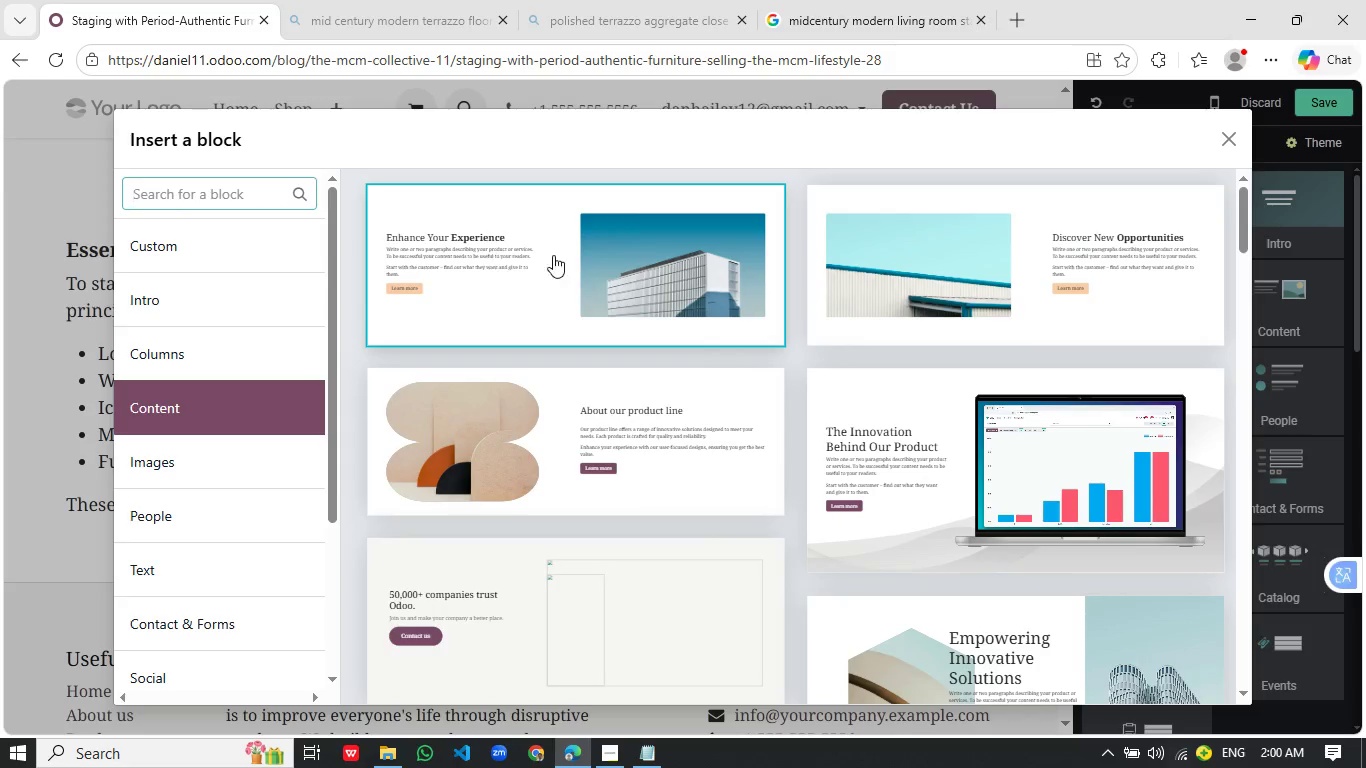 
left_click([538, 261])
 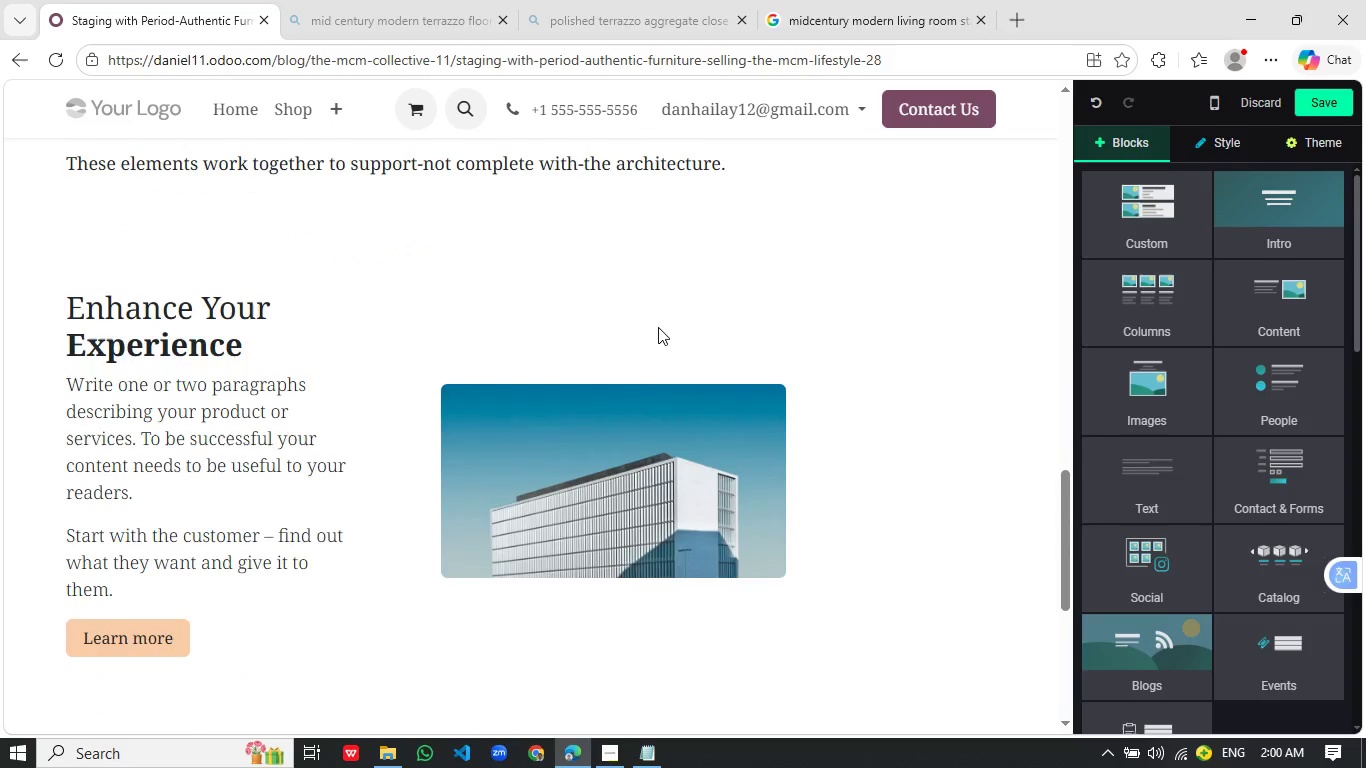 
left_click([587, 404])
 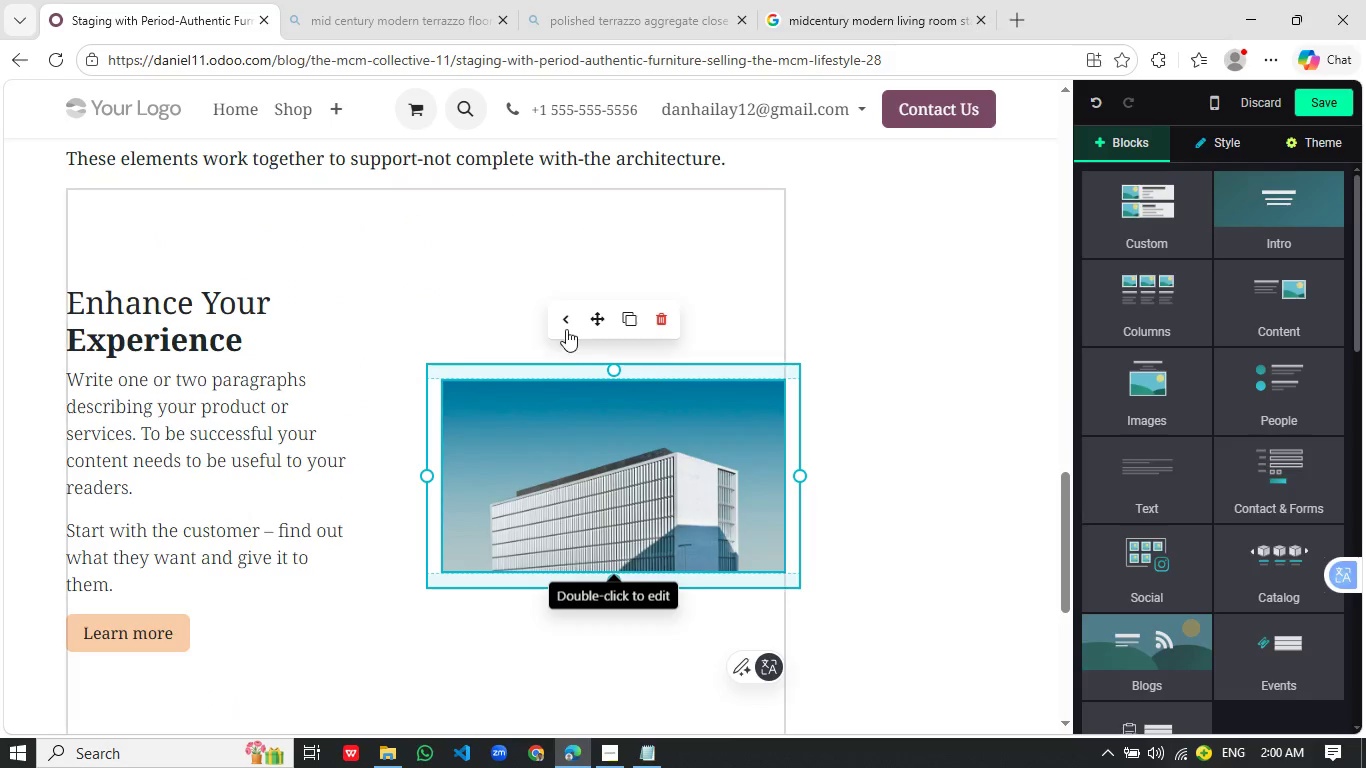 
scroll: coordinate [654, 331], scroll_direction: none, amount: 0.0
 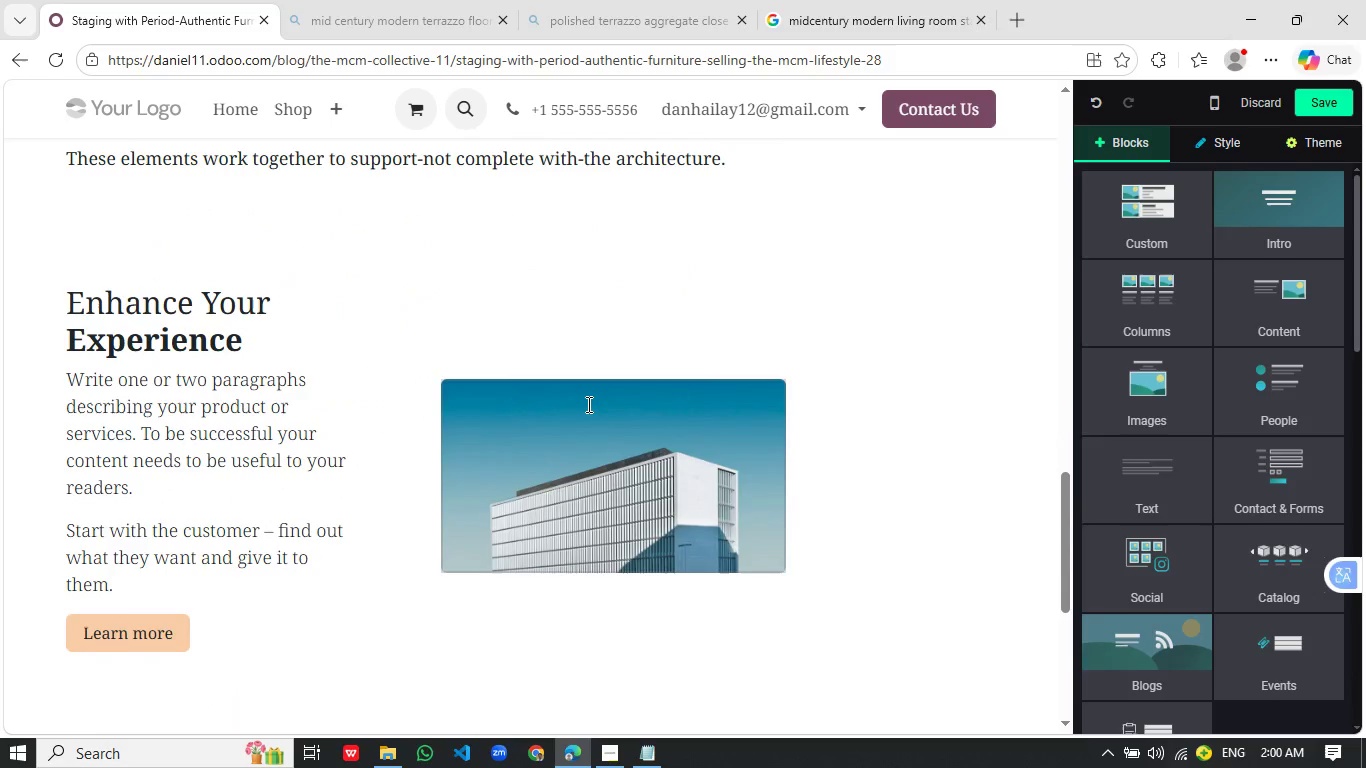 
left_click([569, 328])
 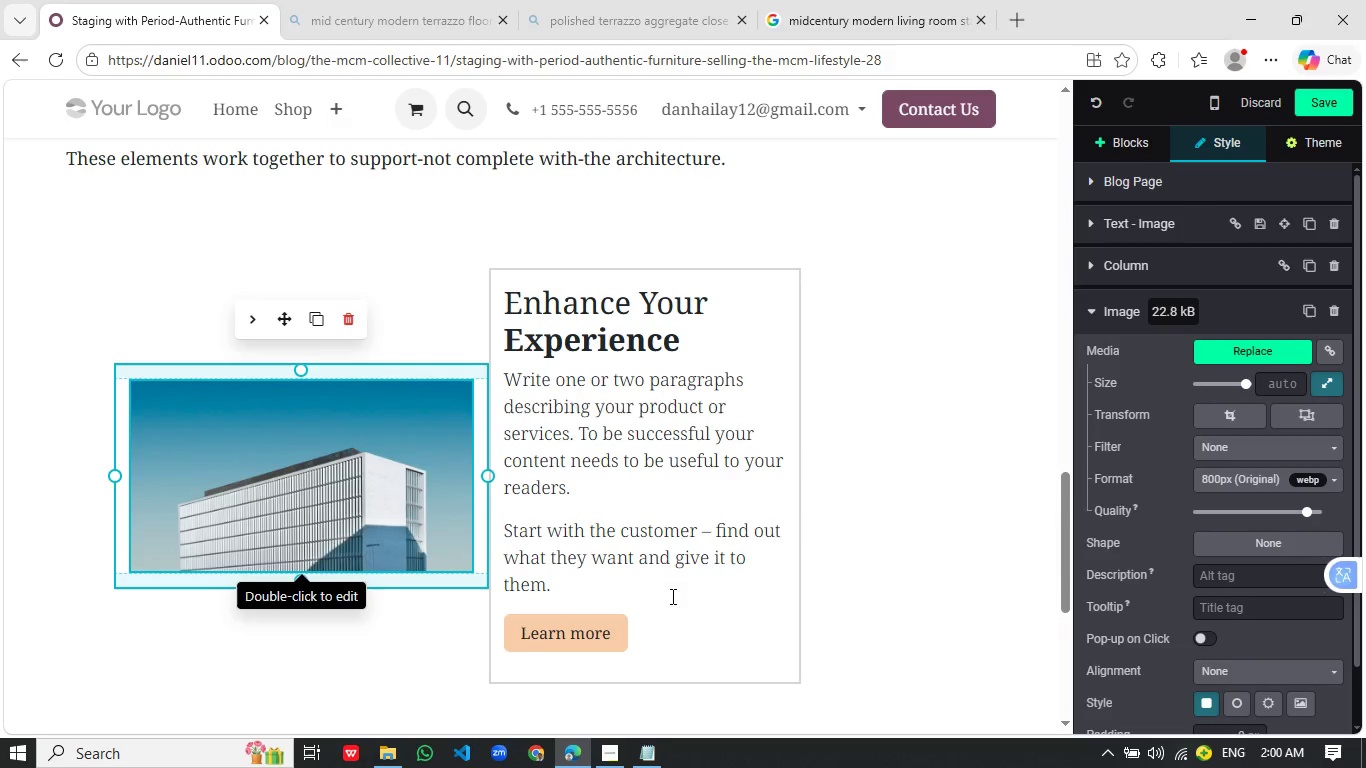 
left_click_drag(start_coordinate=[671, 618], to_coordinate=[490, 300])
 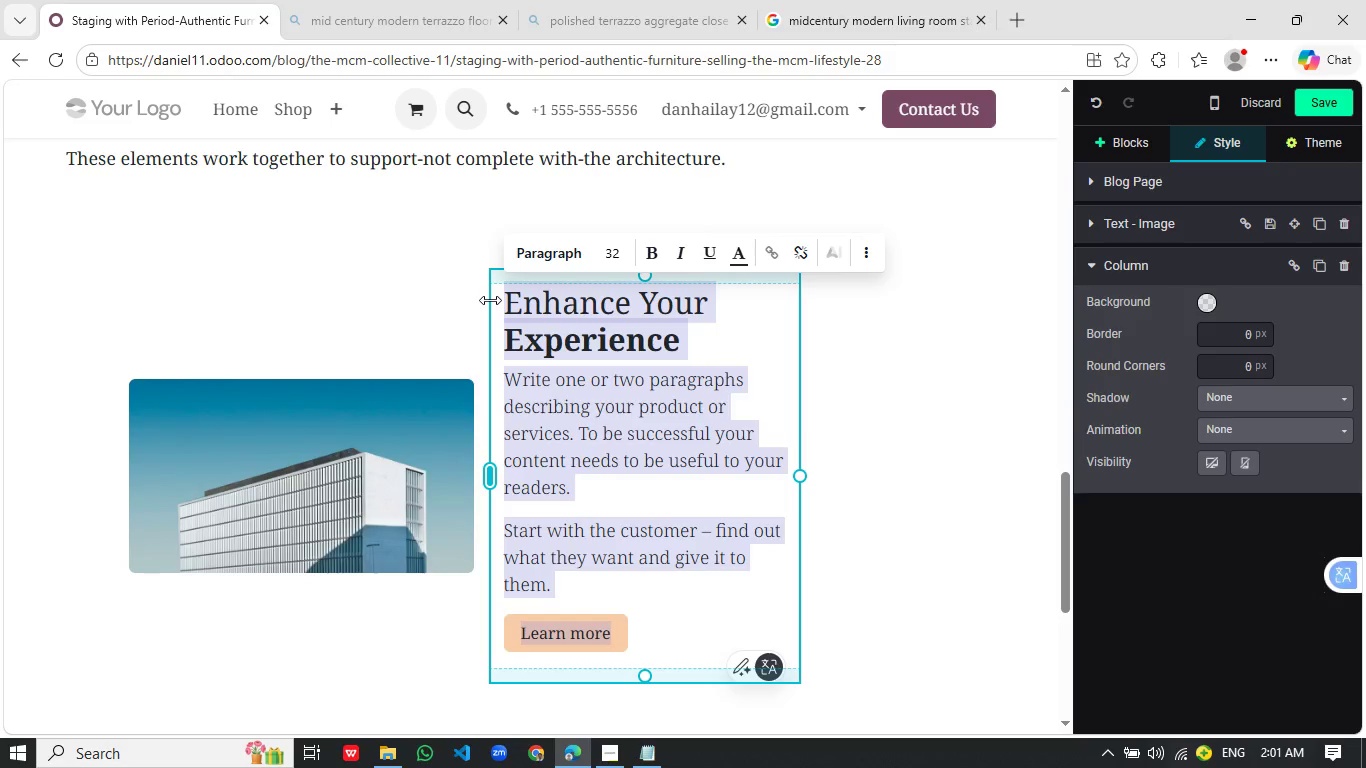 
wait(17.24)
 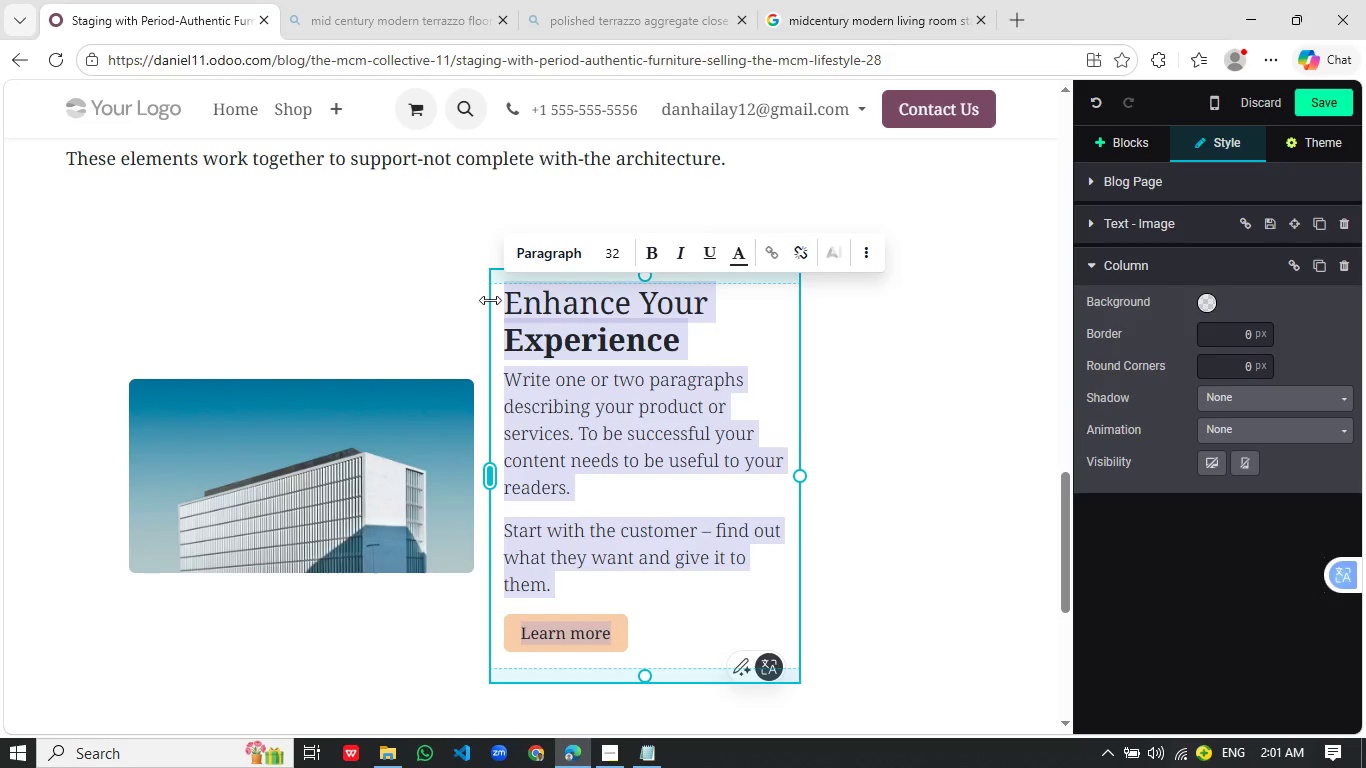 
type(Color in )
key(Backspace)
key(Backspace)
key(Backspace)
key(Backspace)
type(, Texture, and Material Balance)
 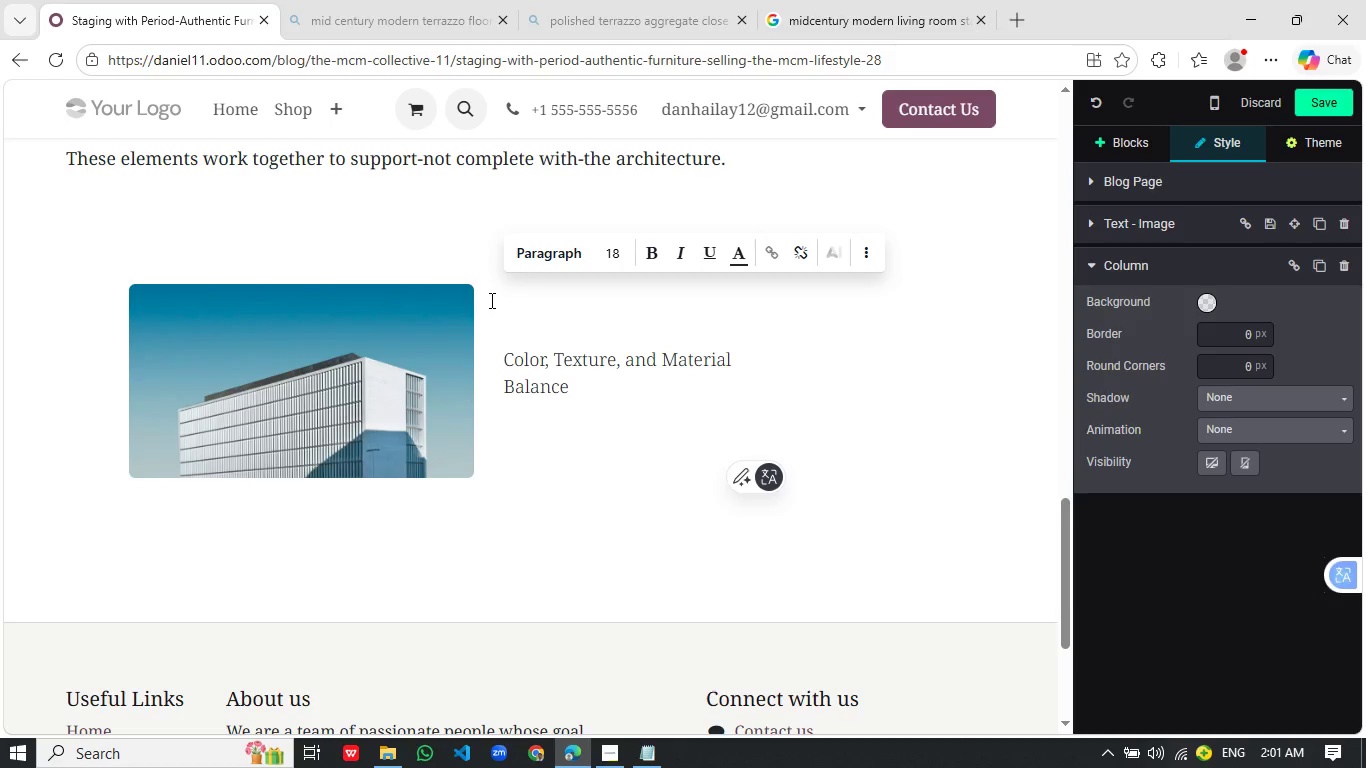 
key(Enter)
 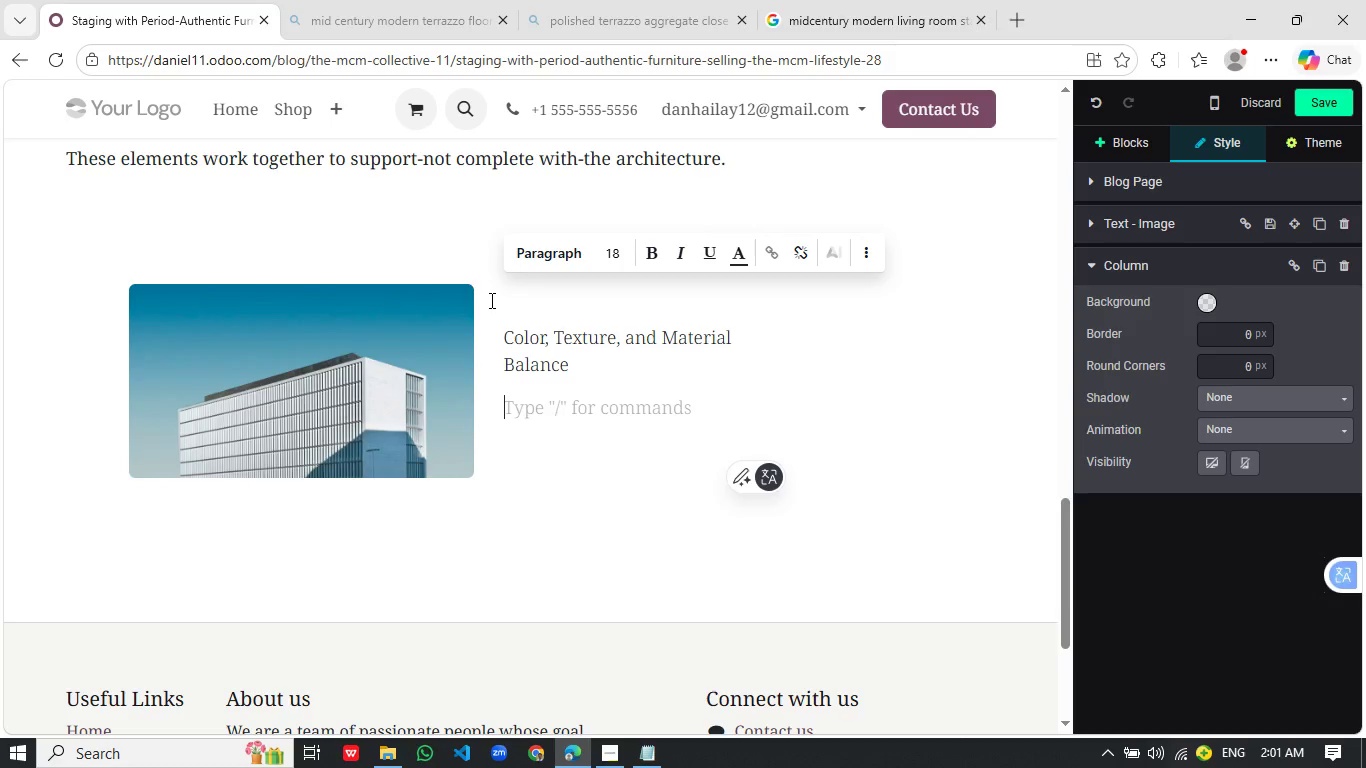 
type(Color in MCM staging should should)
 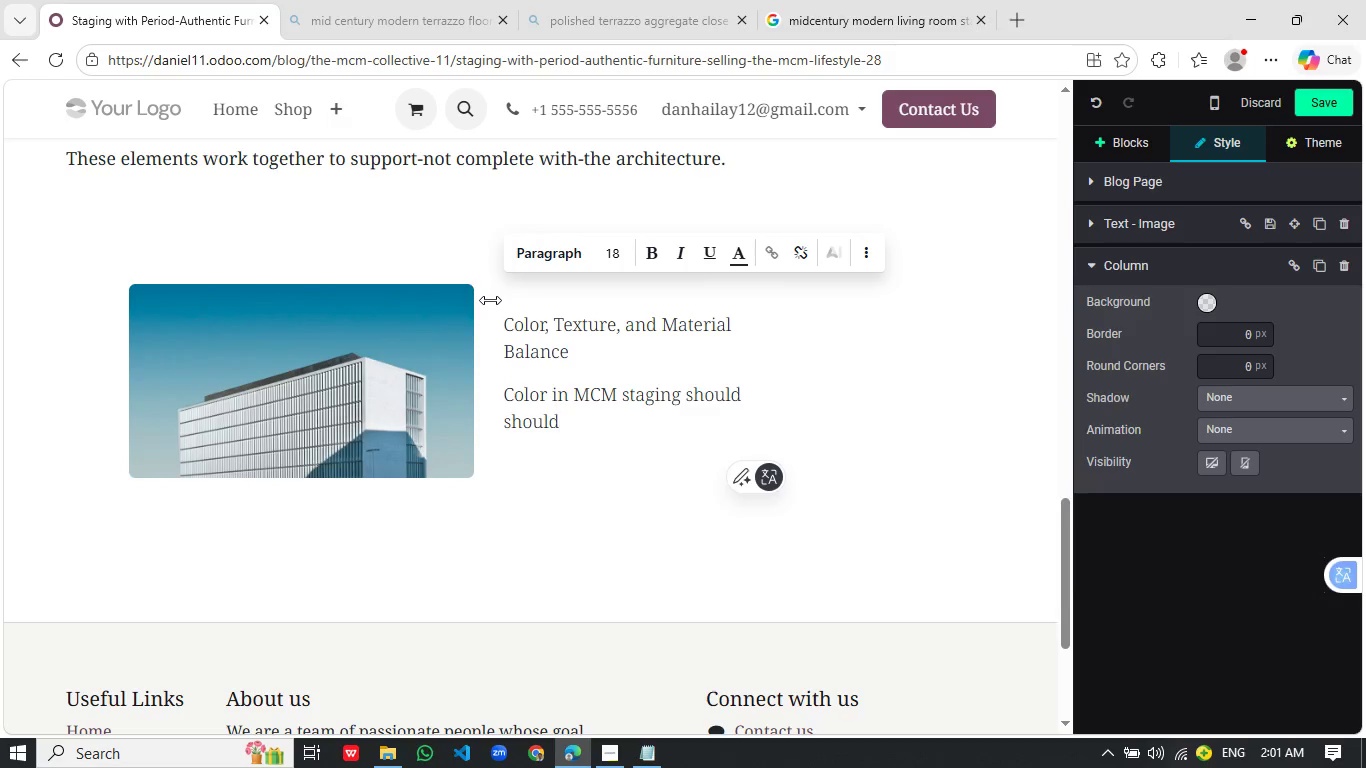 
wait(14.64)
 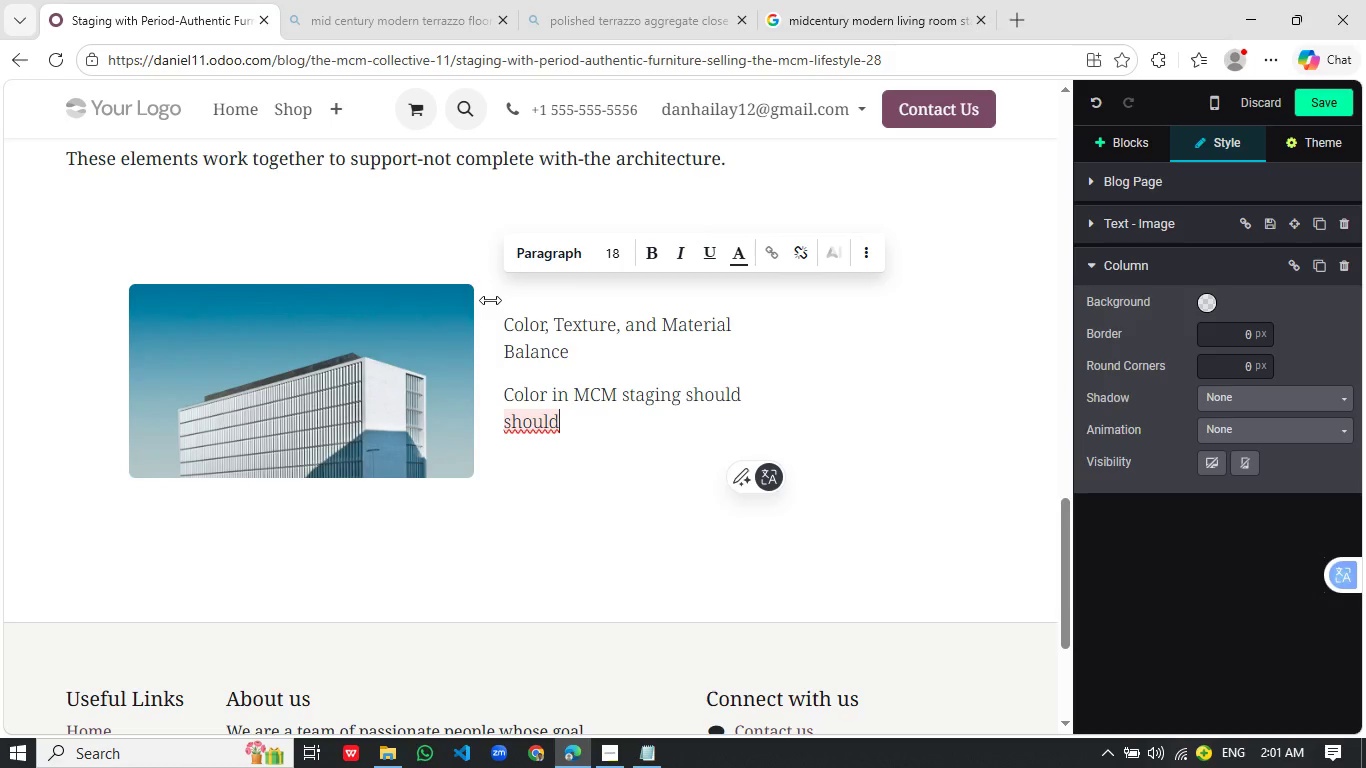 
type( feel grouned and intertional)
 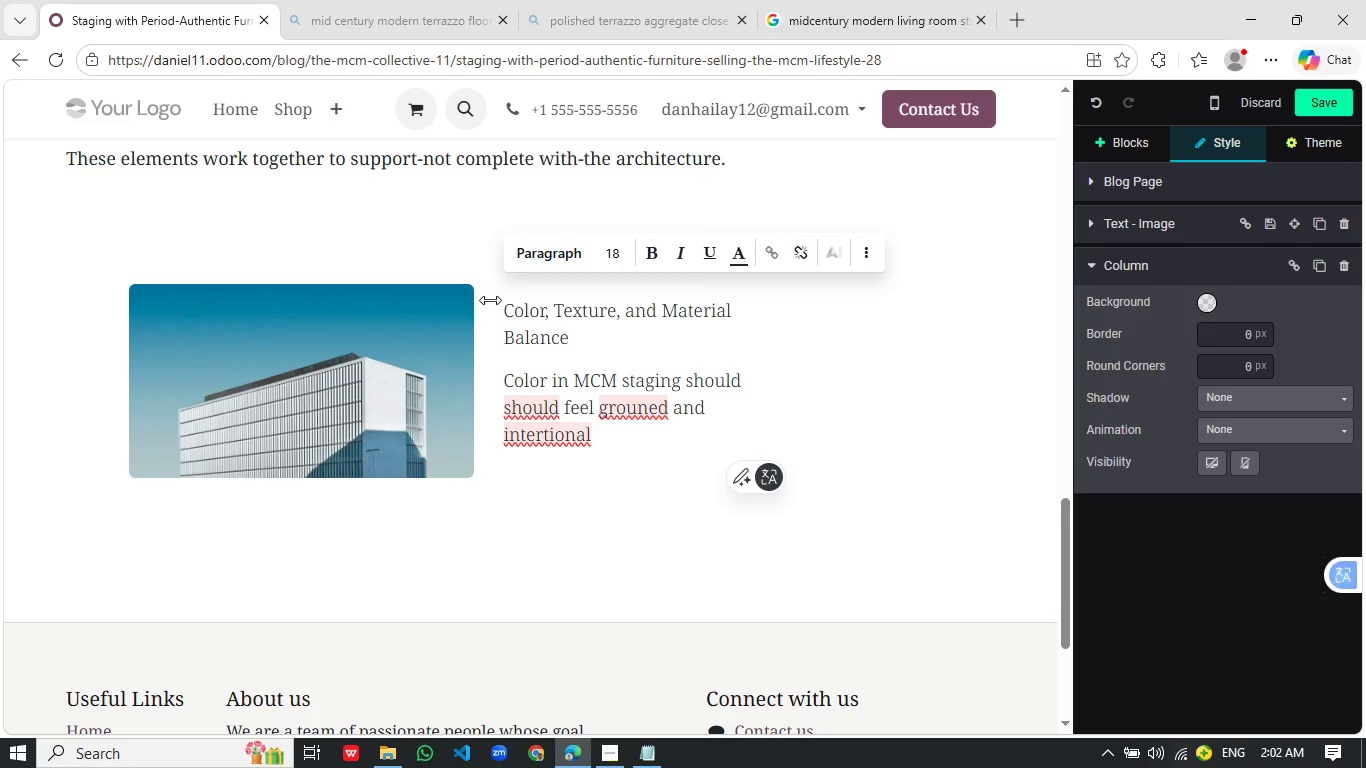 
wait(6.3)
 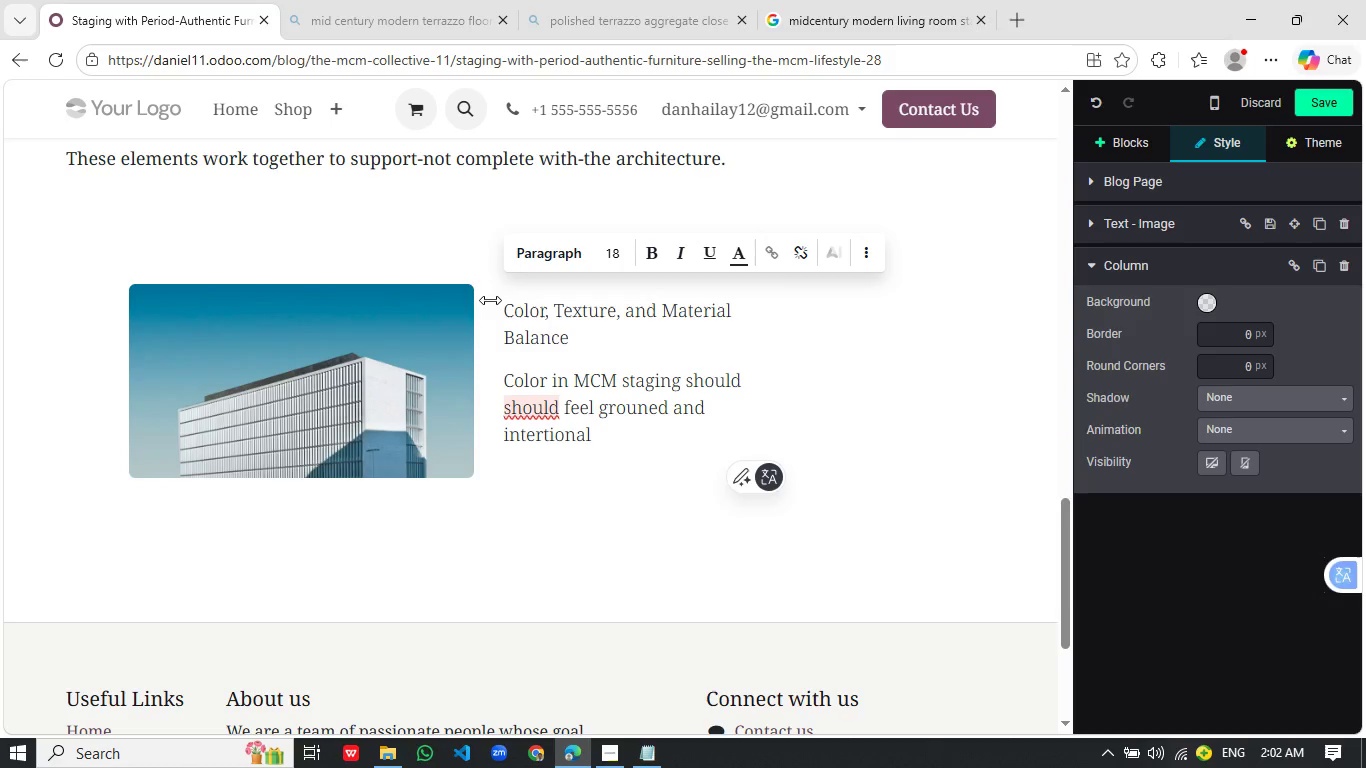 
left_click([535, 406])
 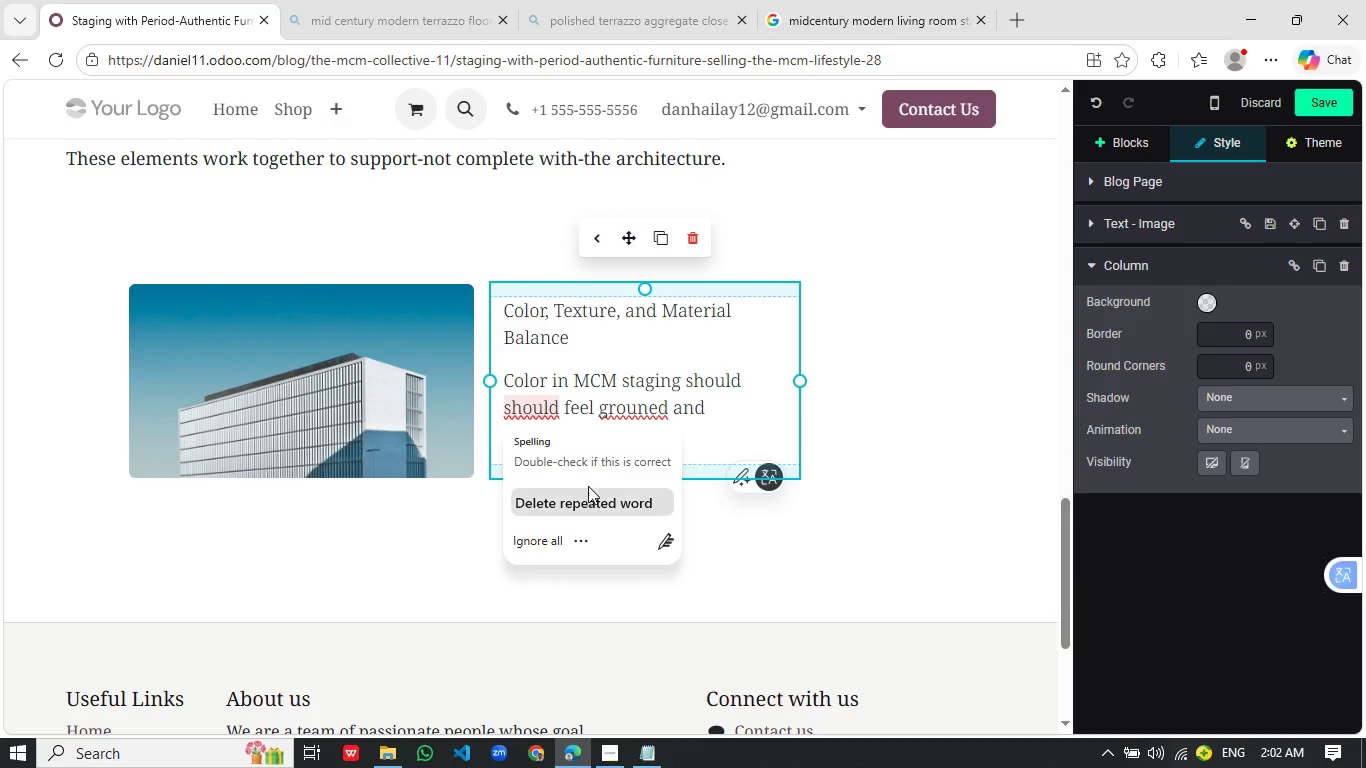 
wait(5.39)
 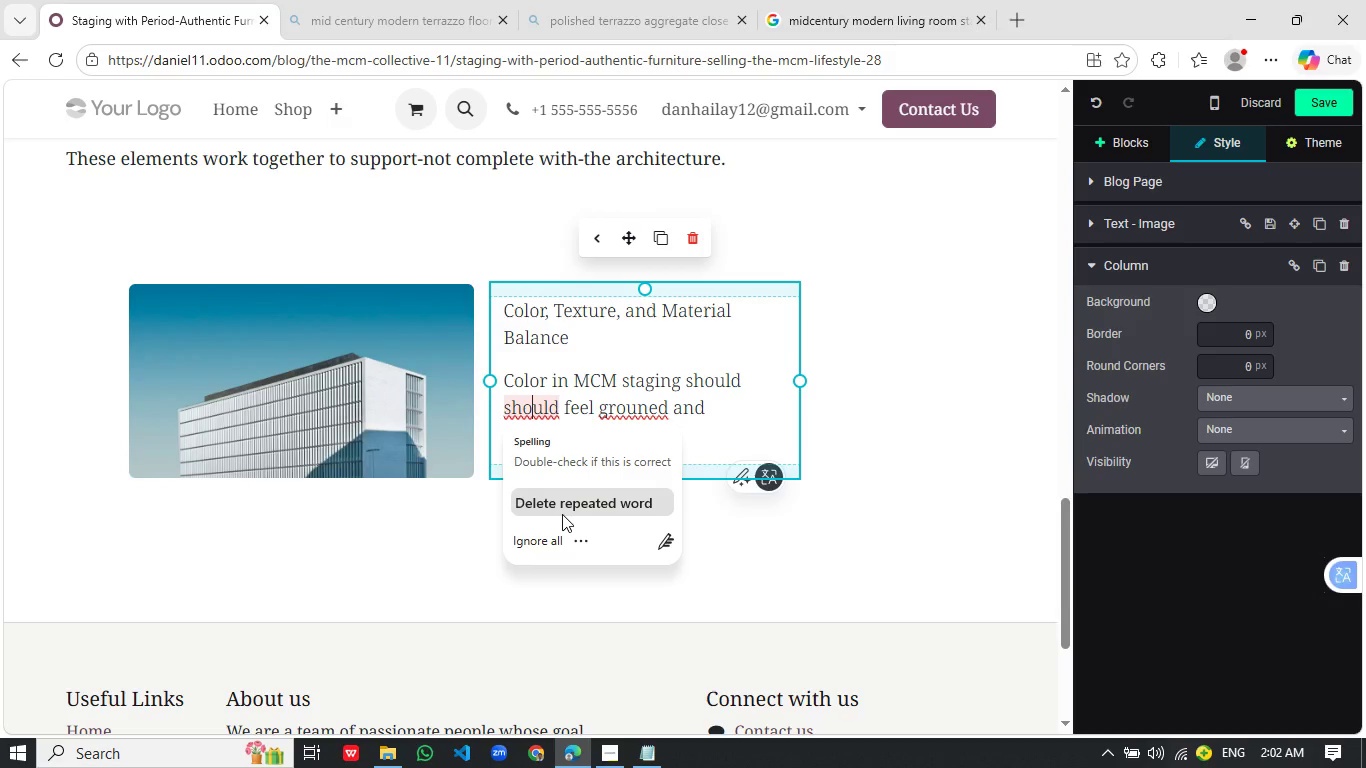 
double_click([544, 410])
 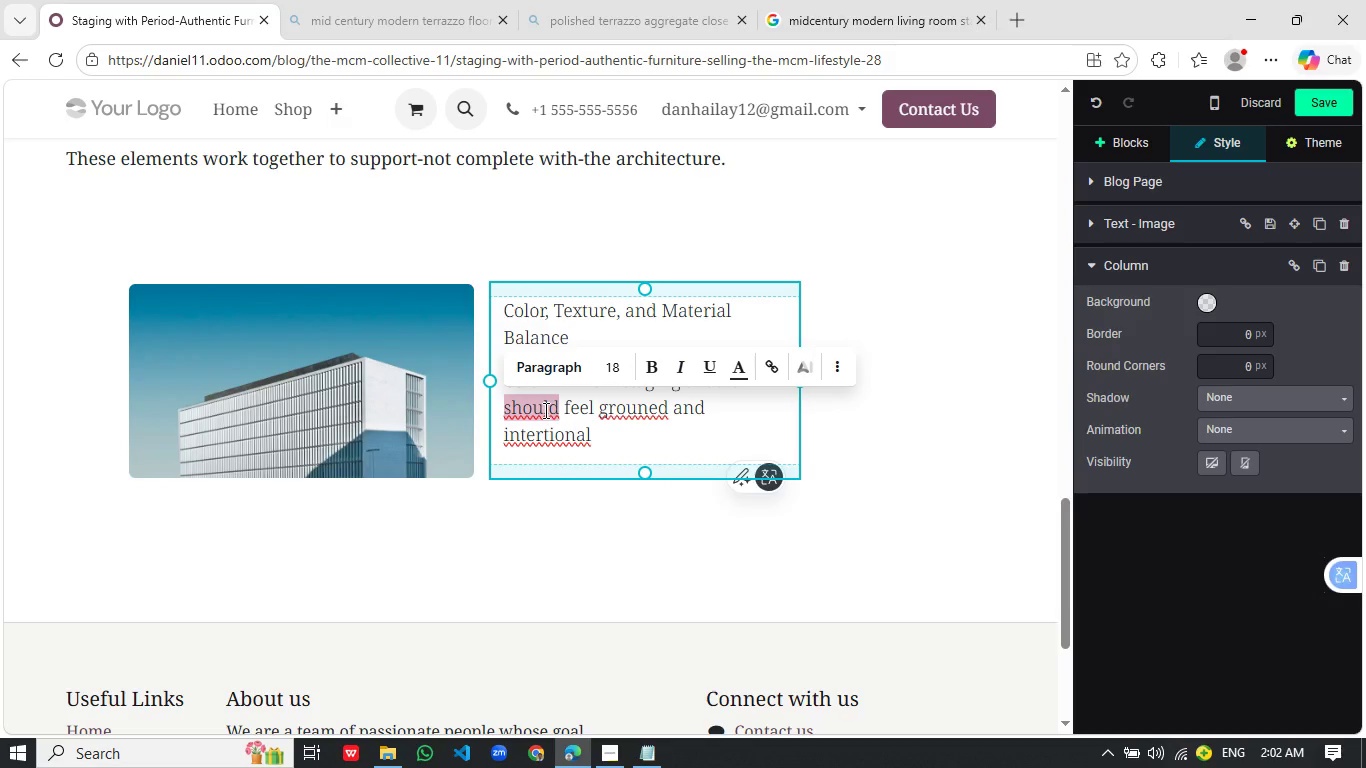 
key(Backspace)
 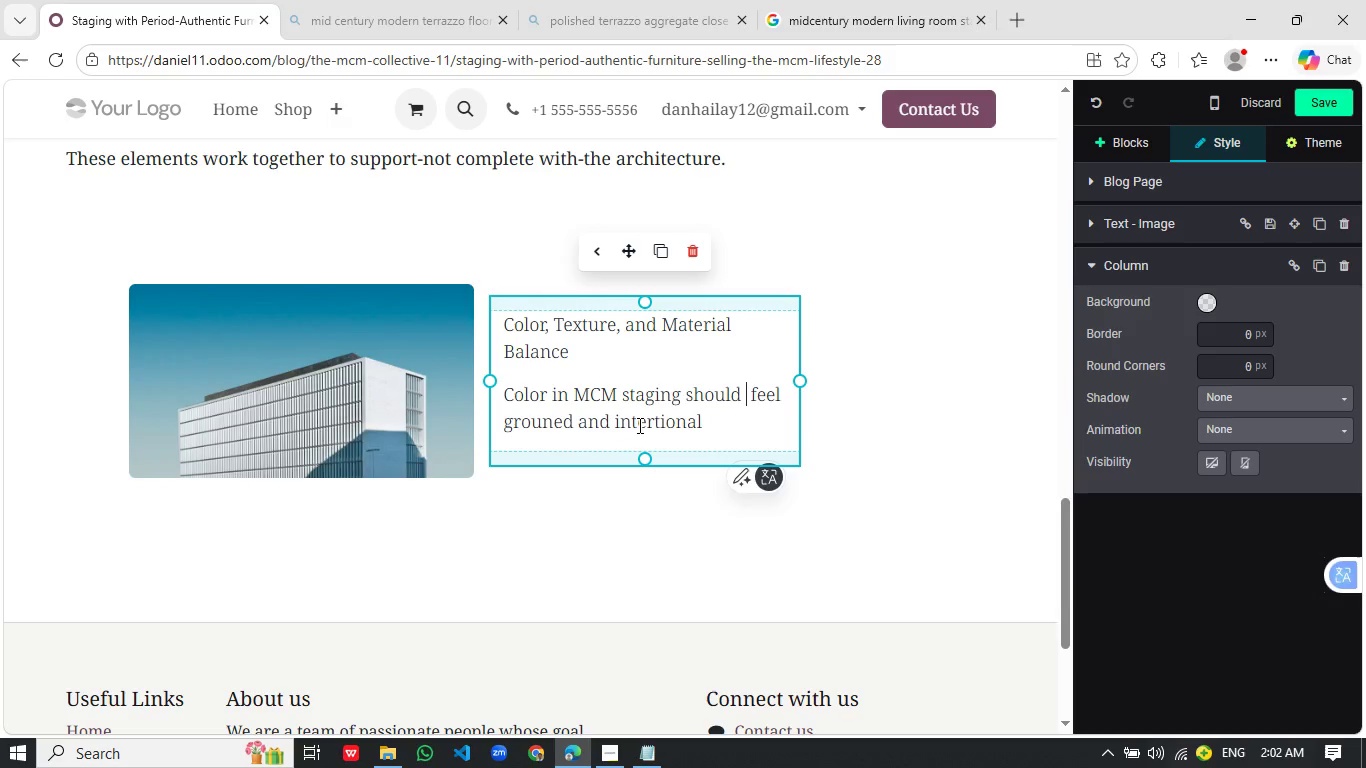 
left_click([736, 419])
 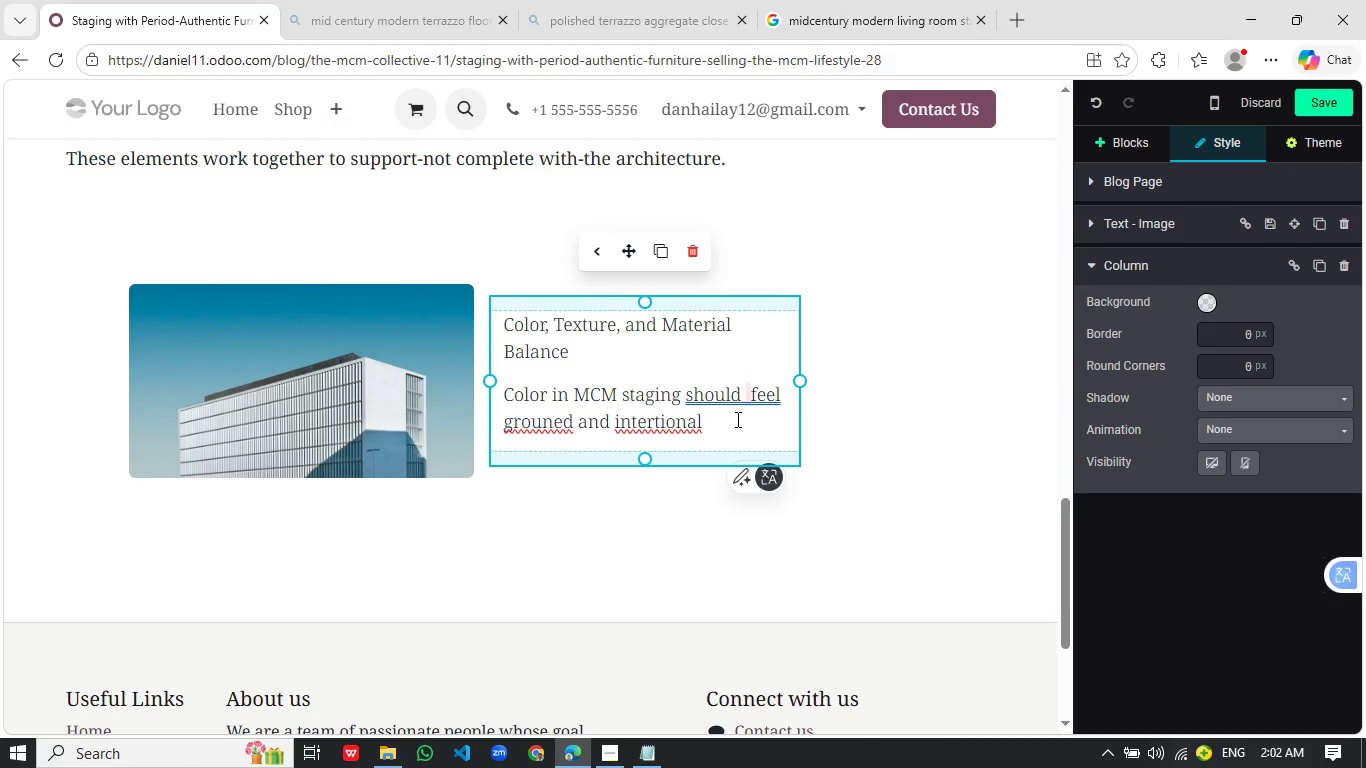 
key(Space)
 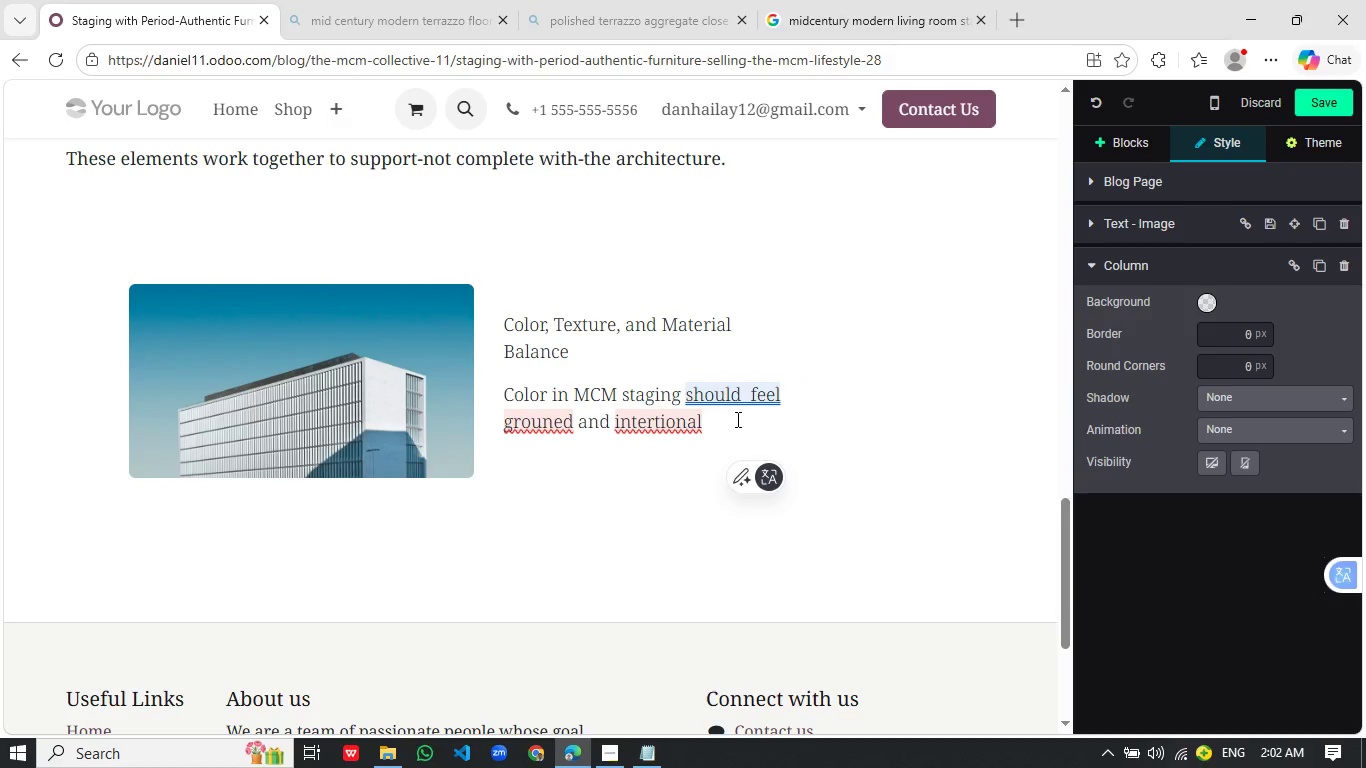 
wait(6.92)
 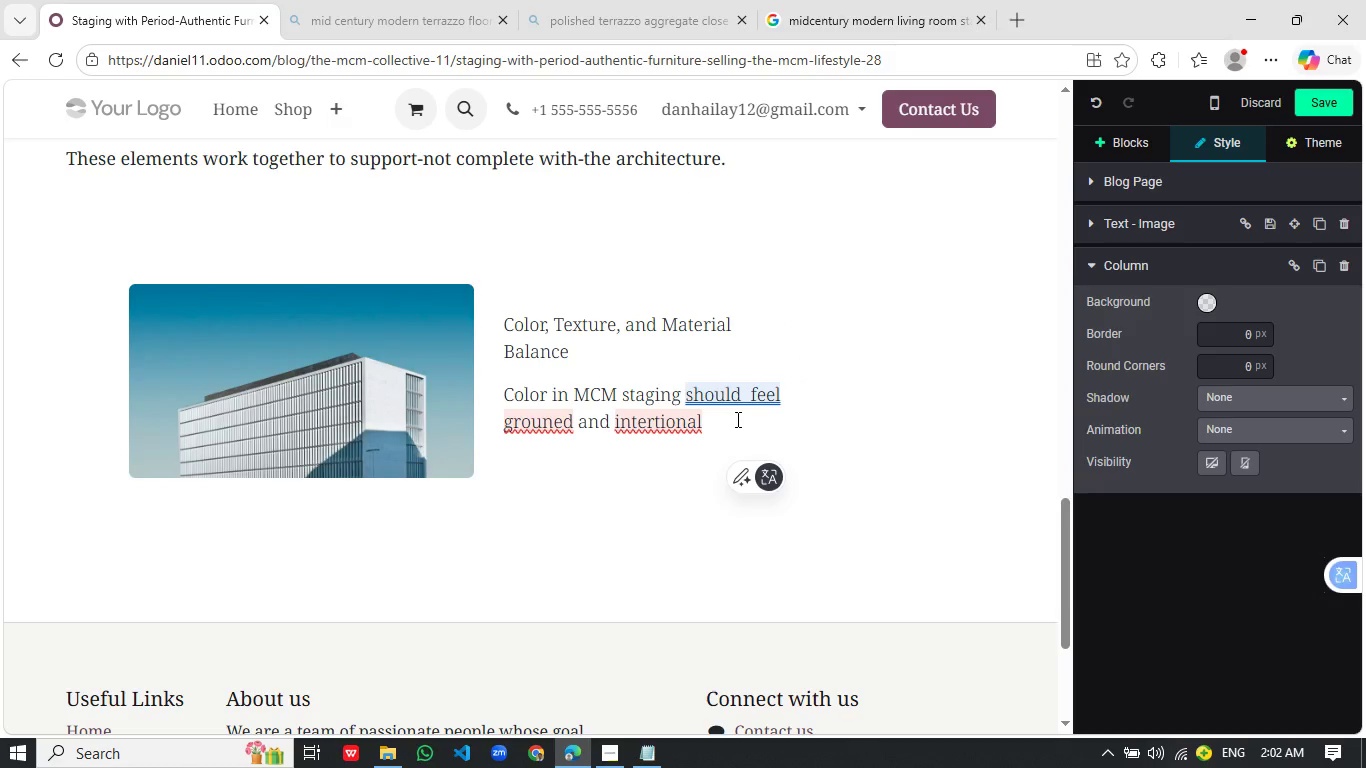 
left_click([745, 392])
 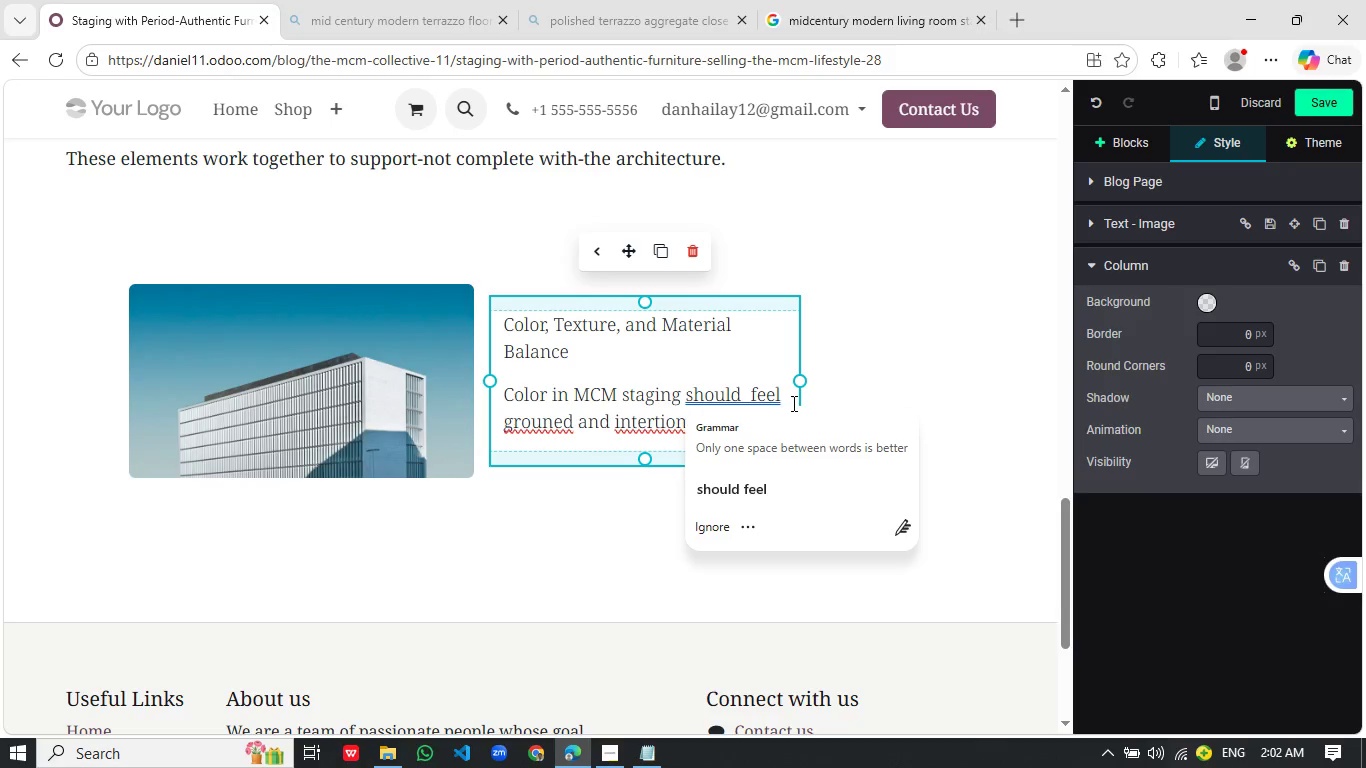 
key(Backspace)
 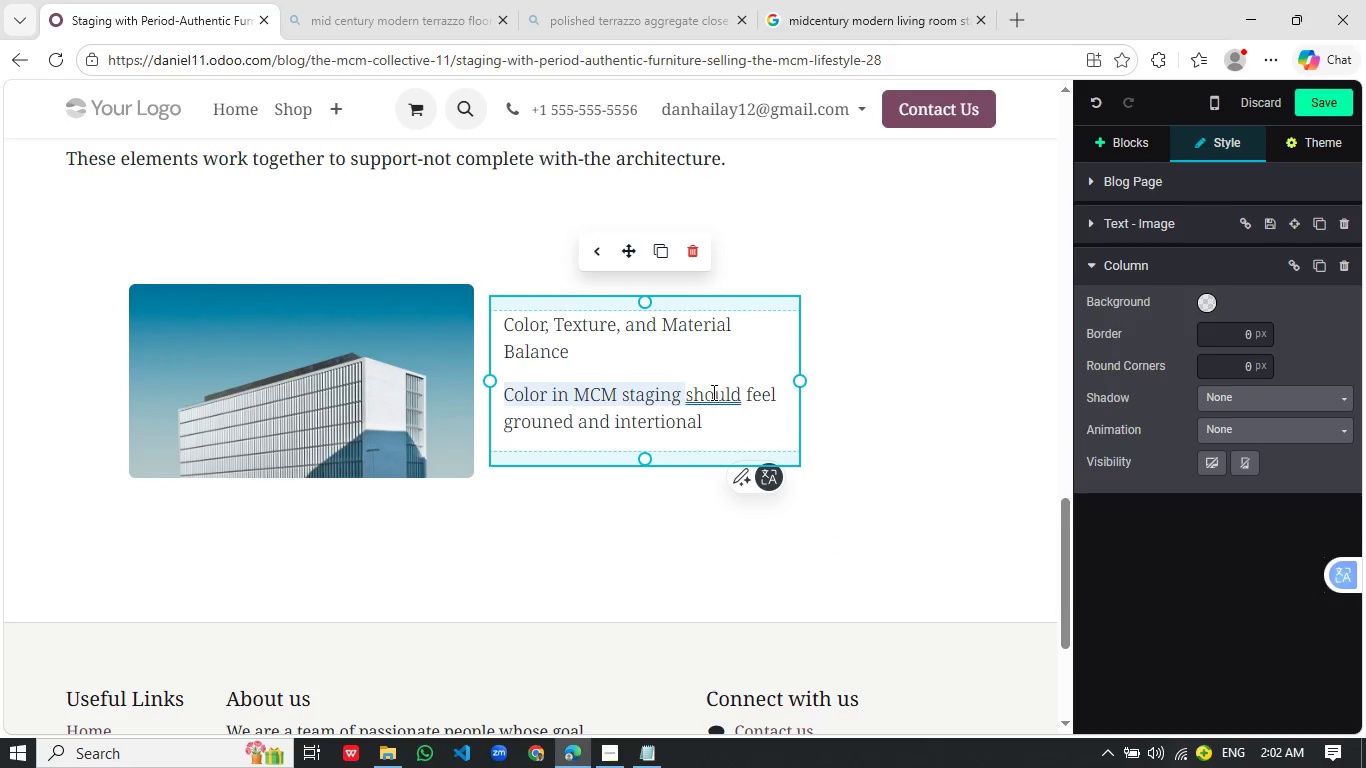 
left_click([712, 392])
 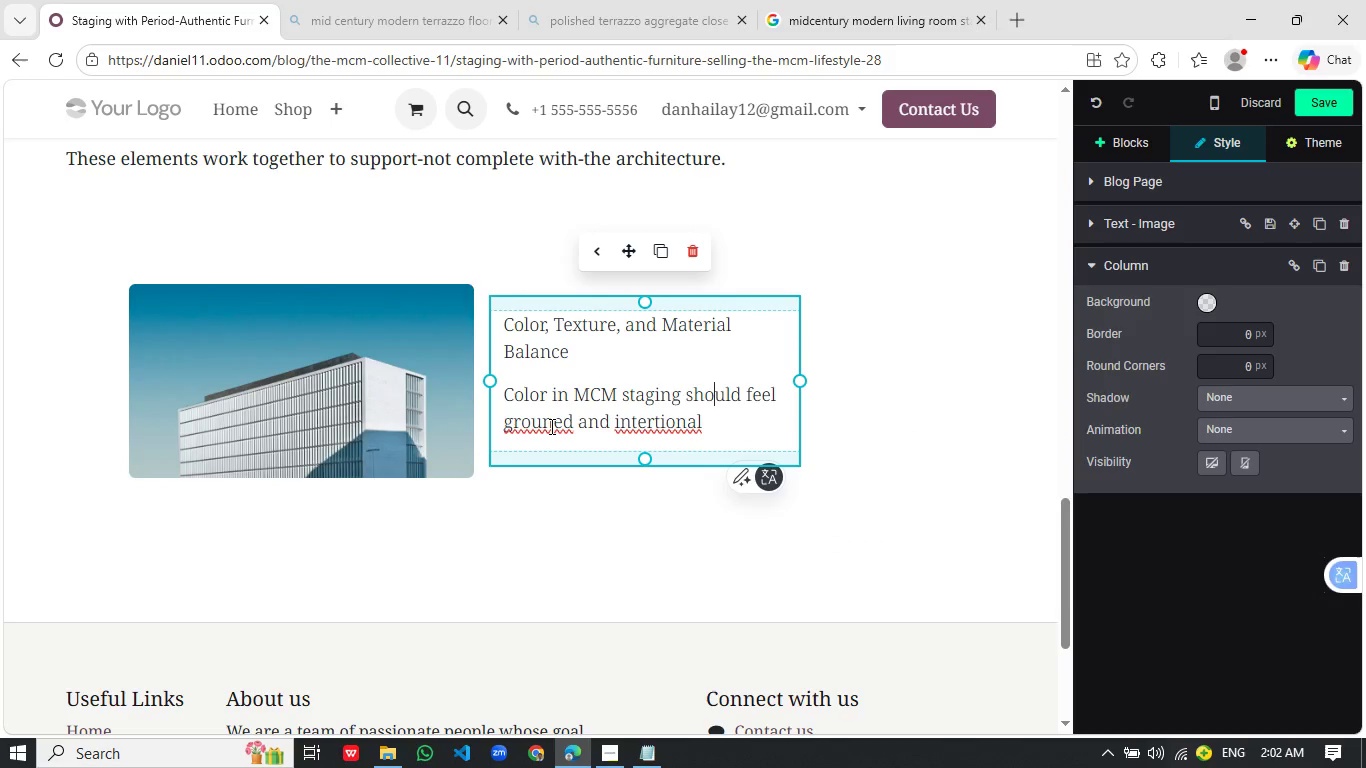 
left_click([550, 426])
 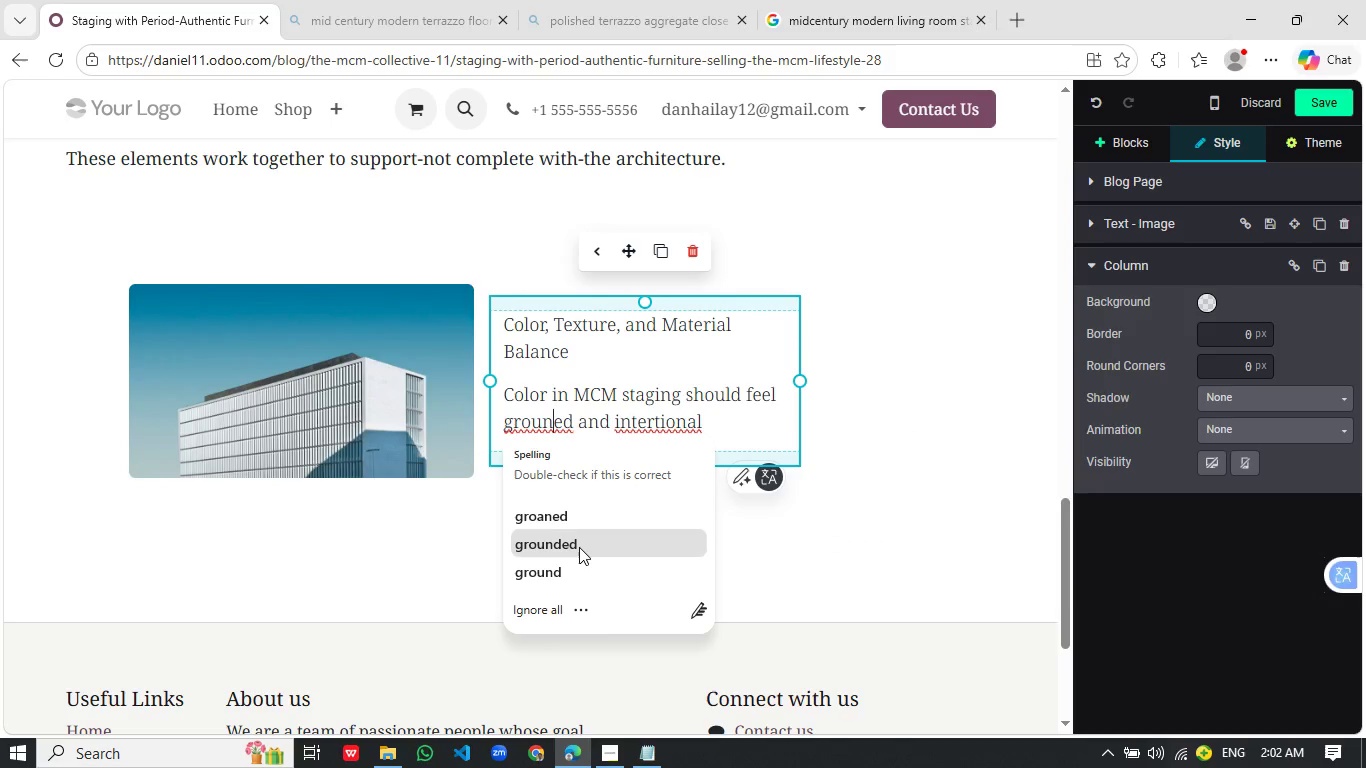 
left_click([579, 547])
 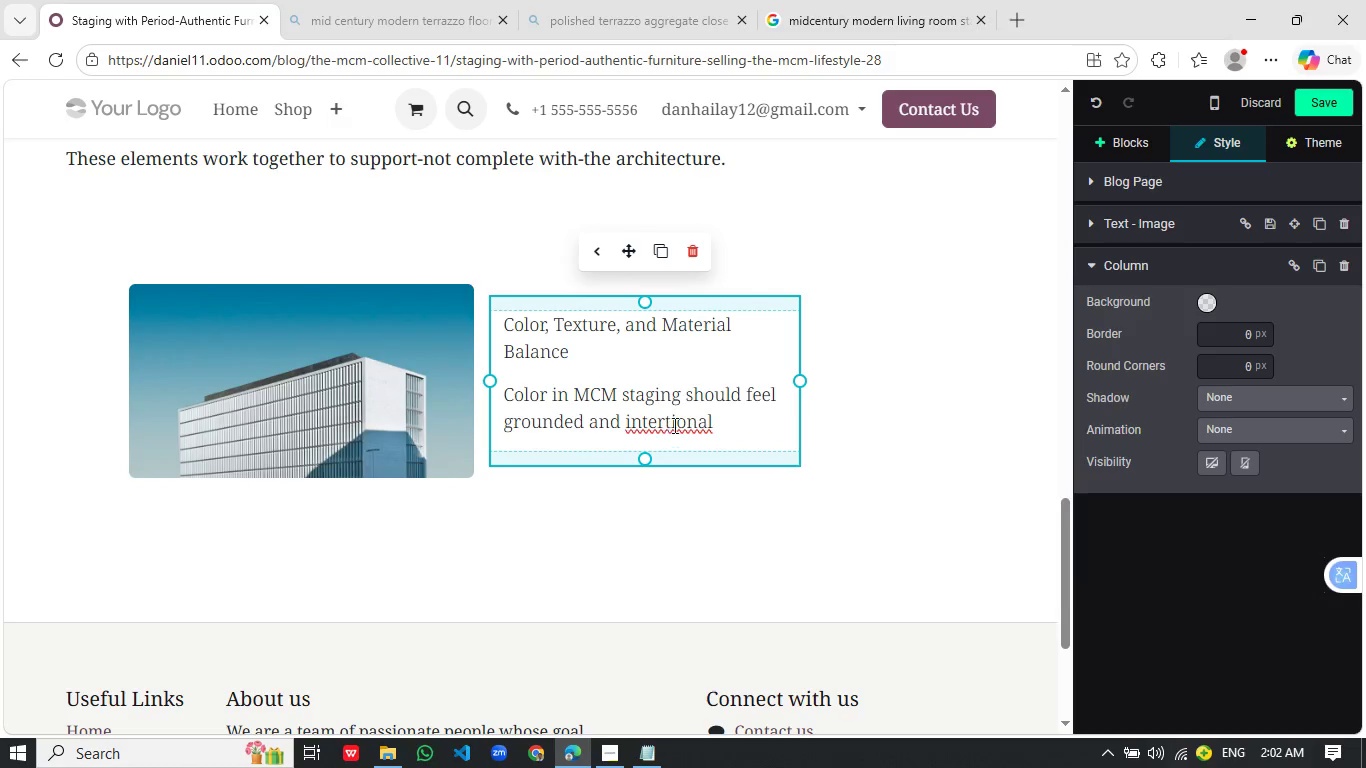 
left_click([675, 425])
 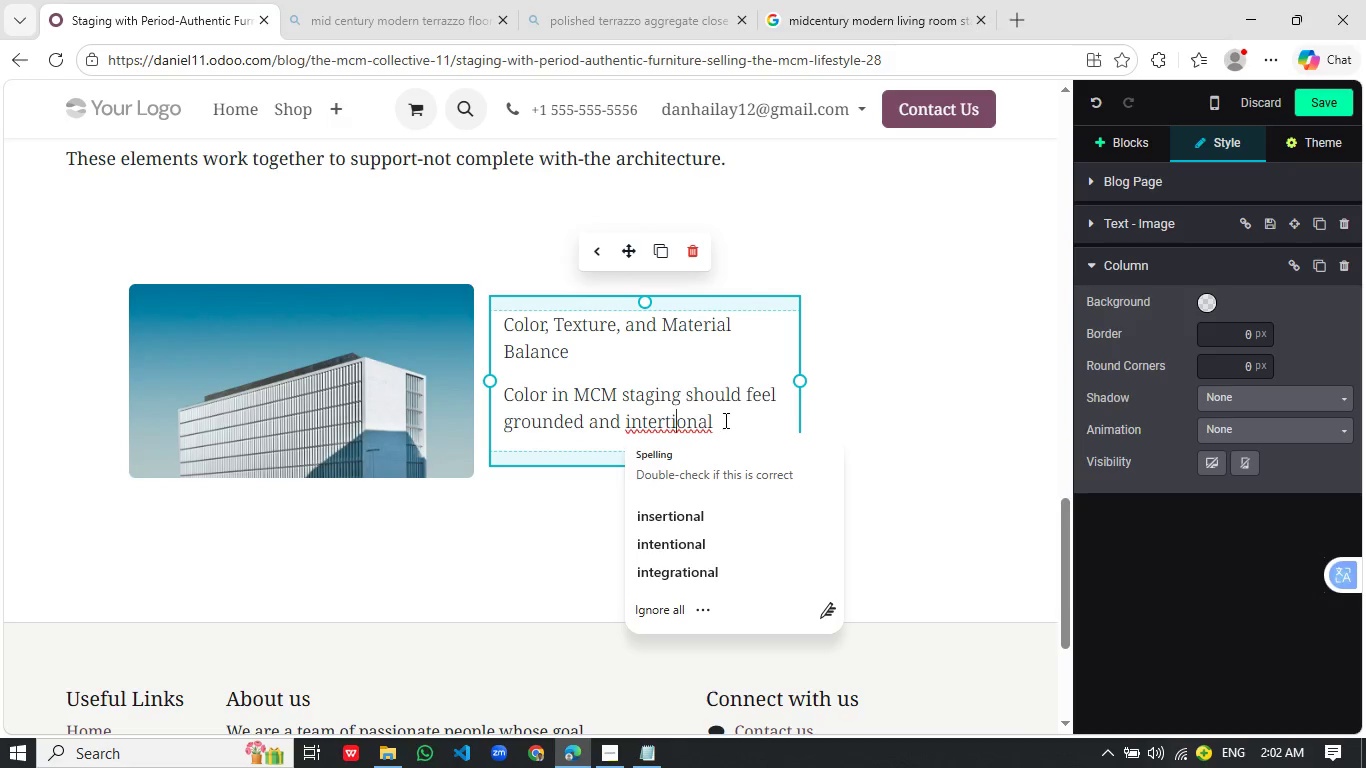 
wait(12.28)
 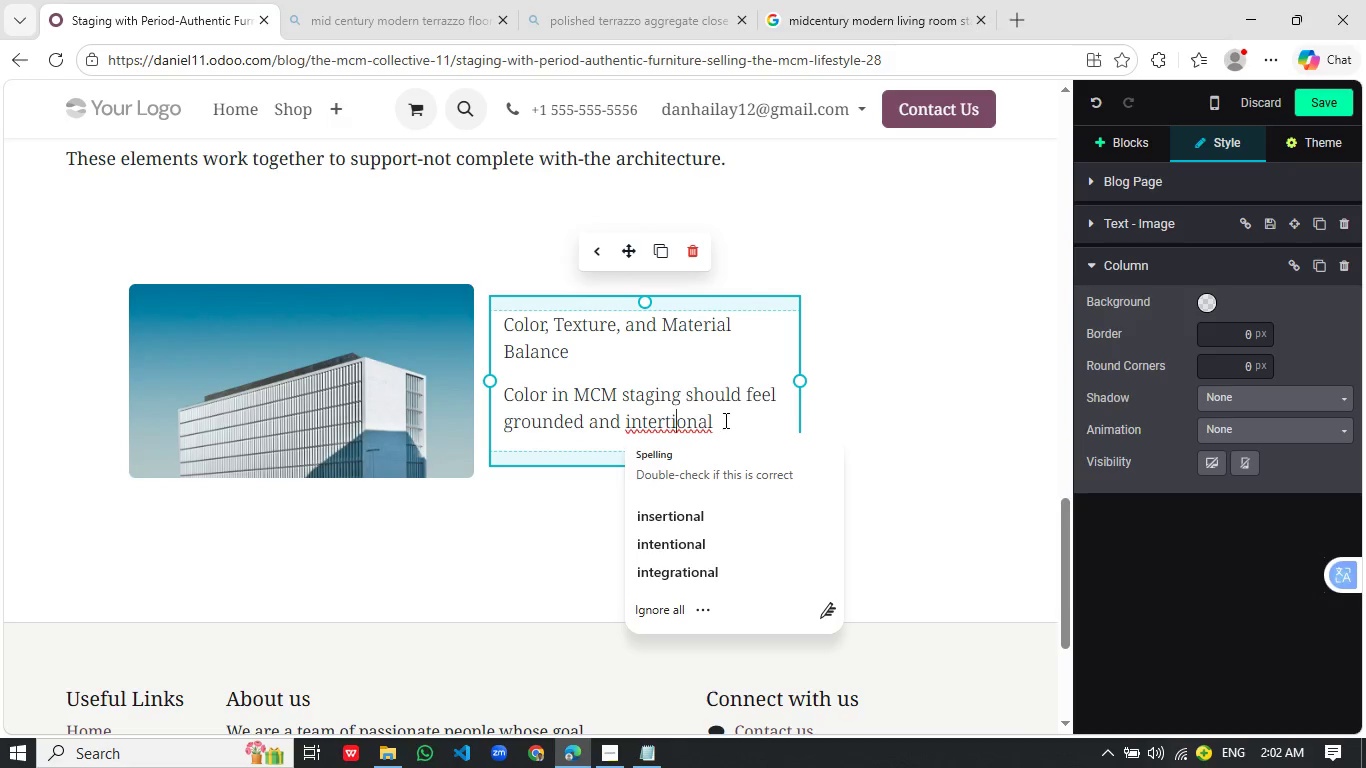 
left_click([663, 424])
 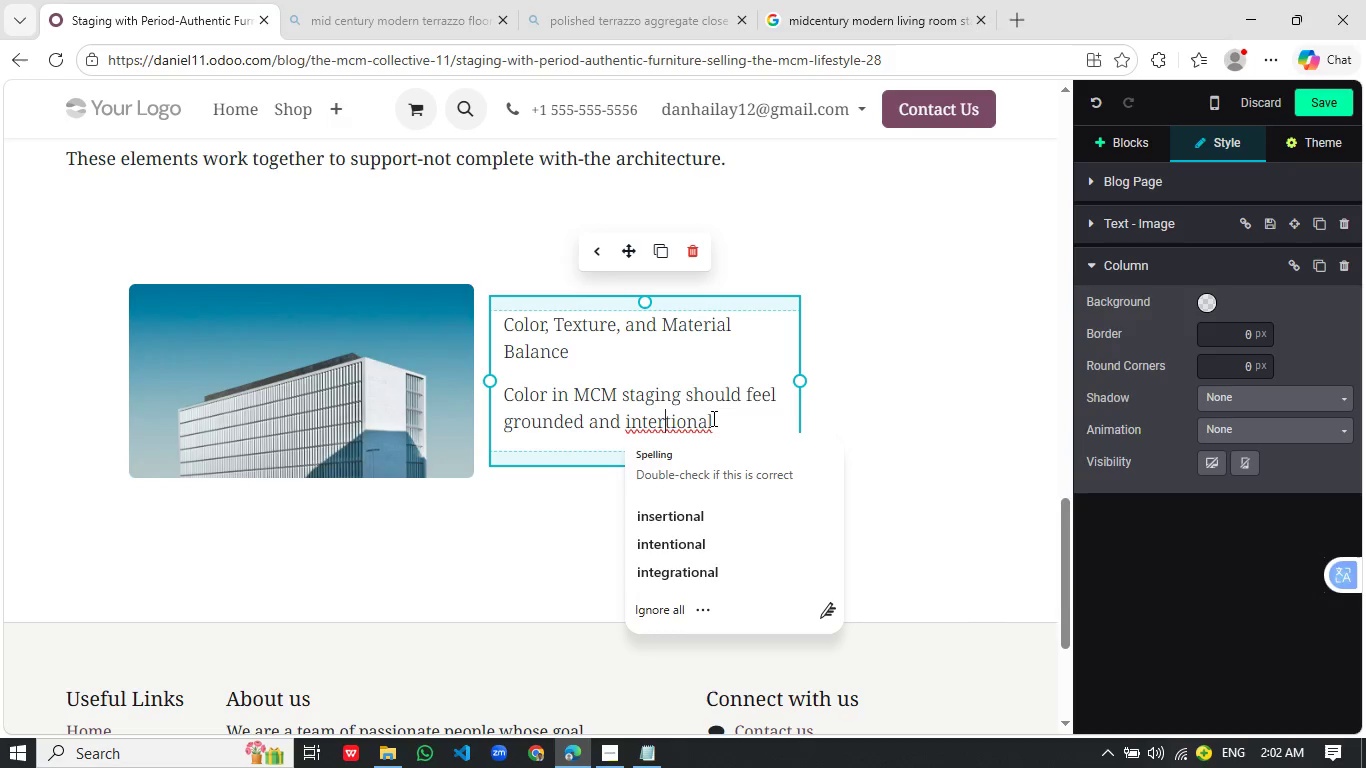 
key(Backspace)
 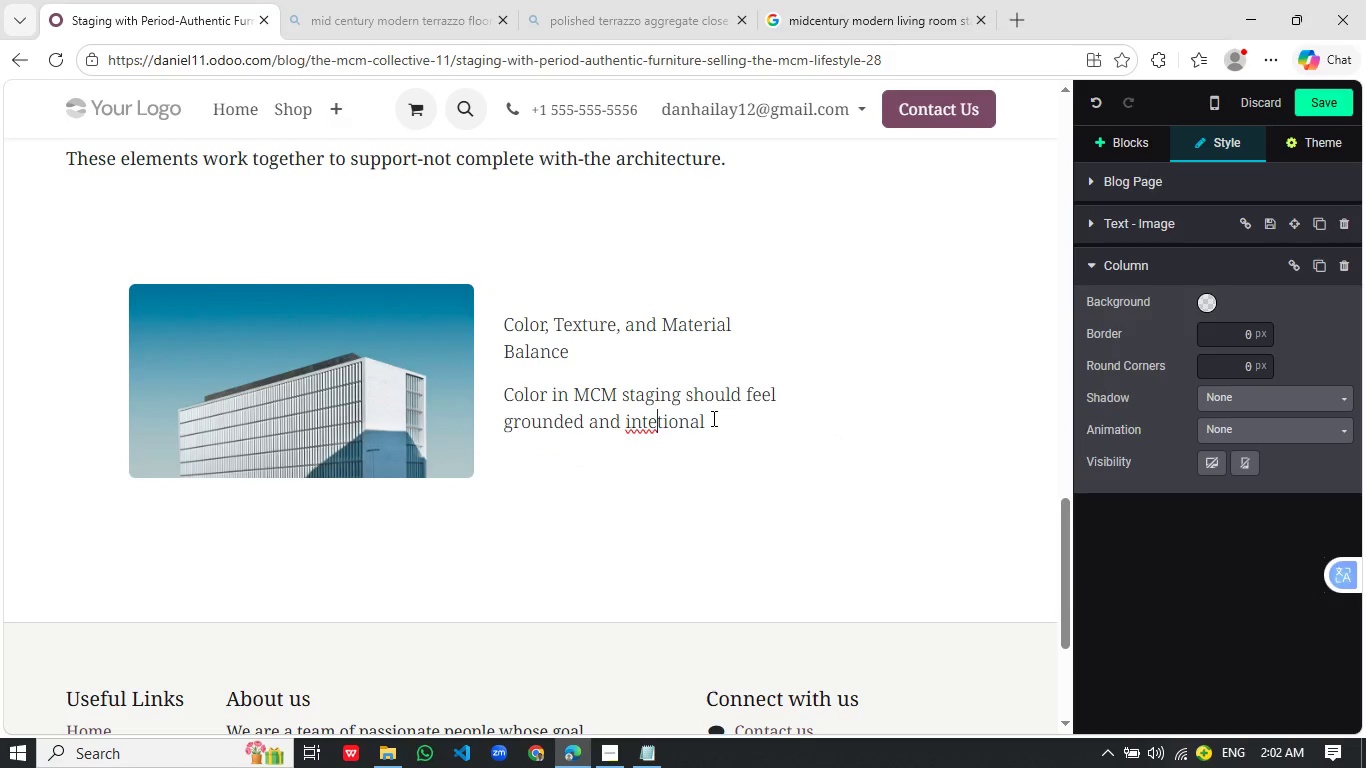 
key(N)
 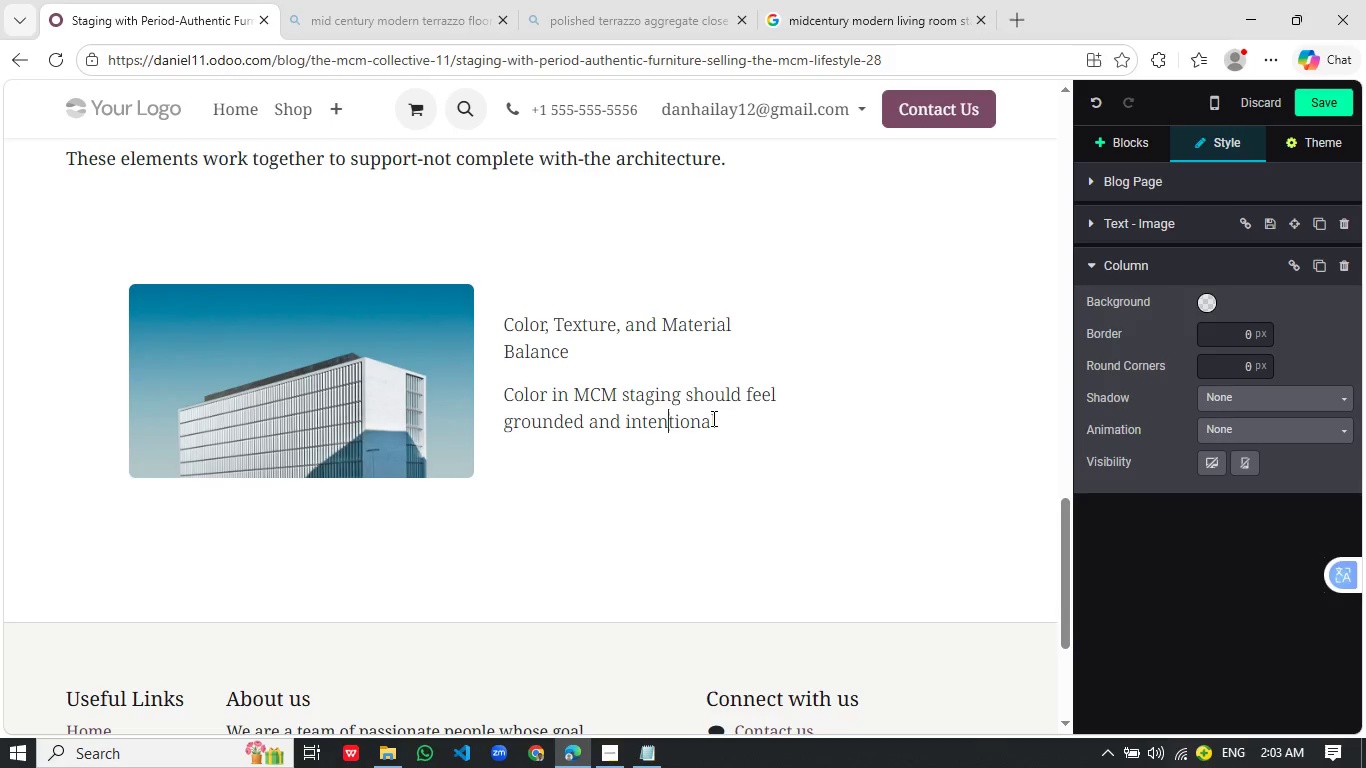 
wait(7.5)
 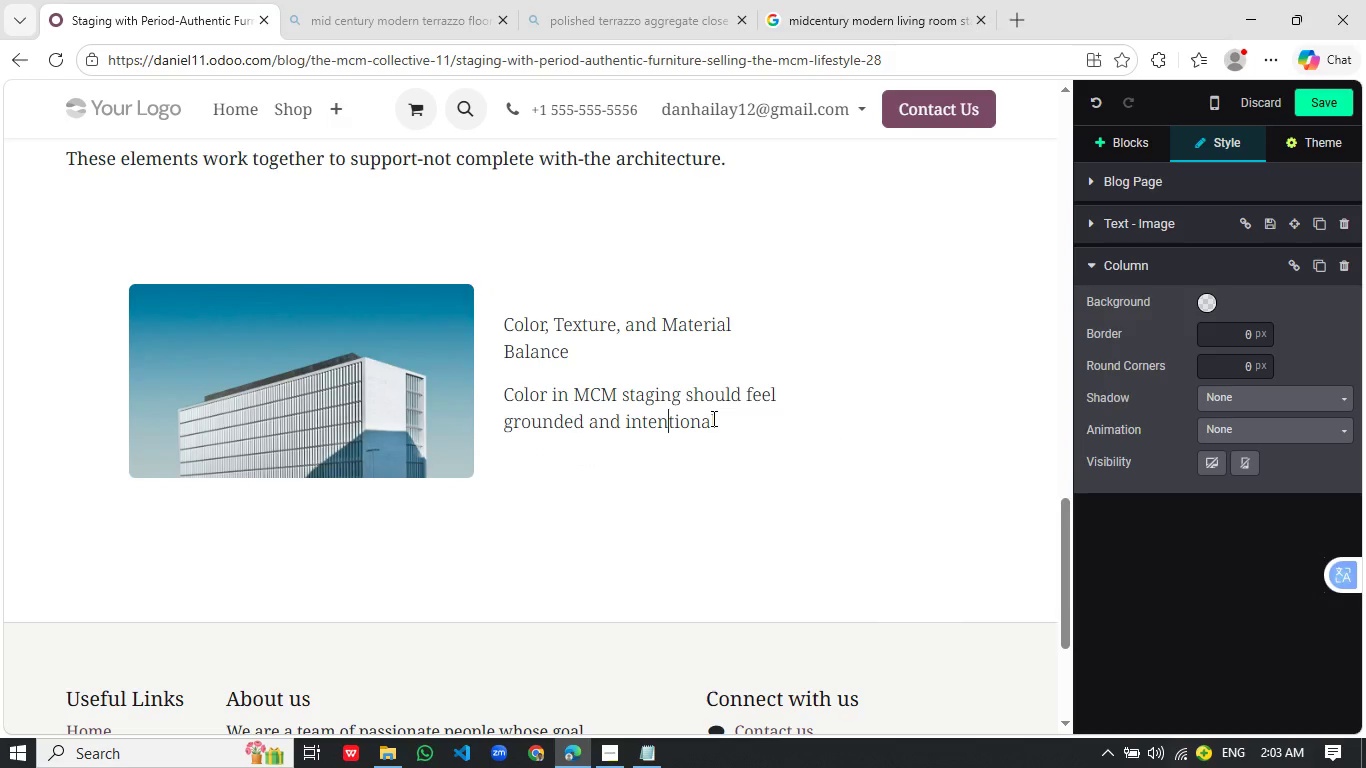 
left_click([606, 752])